 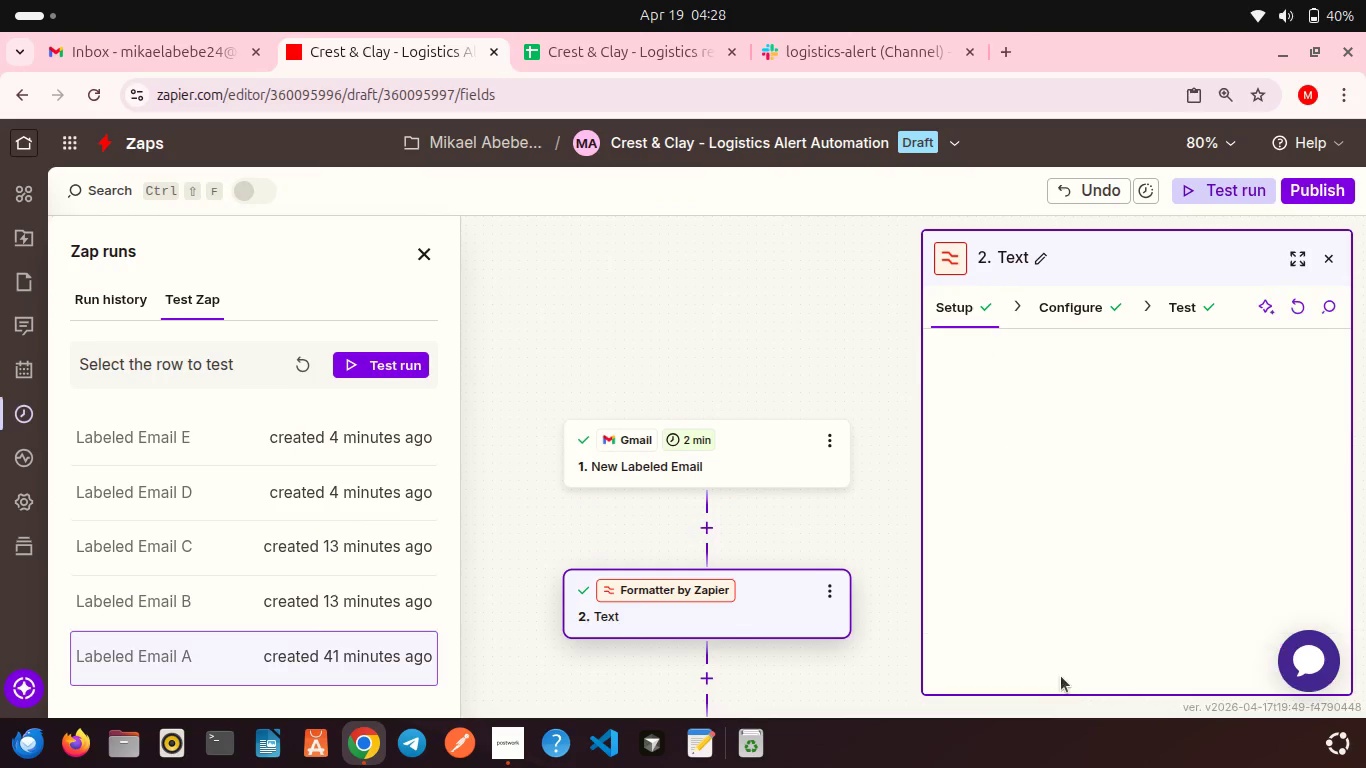 
scroll: coordinate [1095, 555], scroll_direction: down, amount: 9.0
 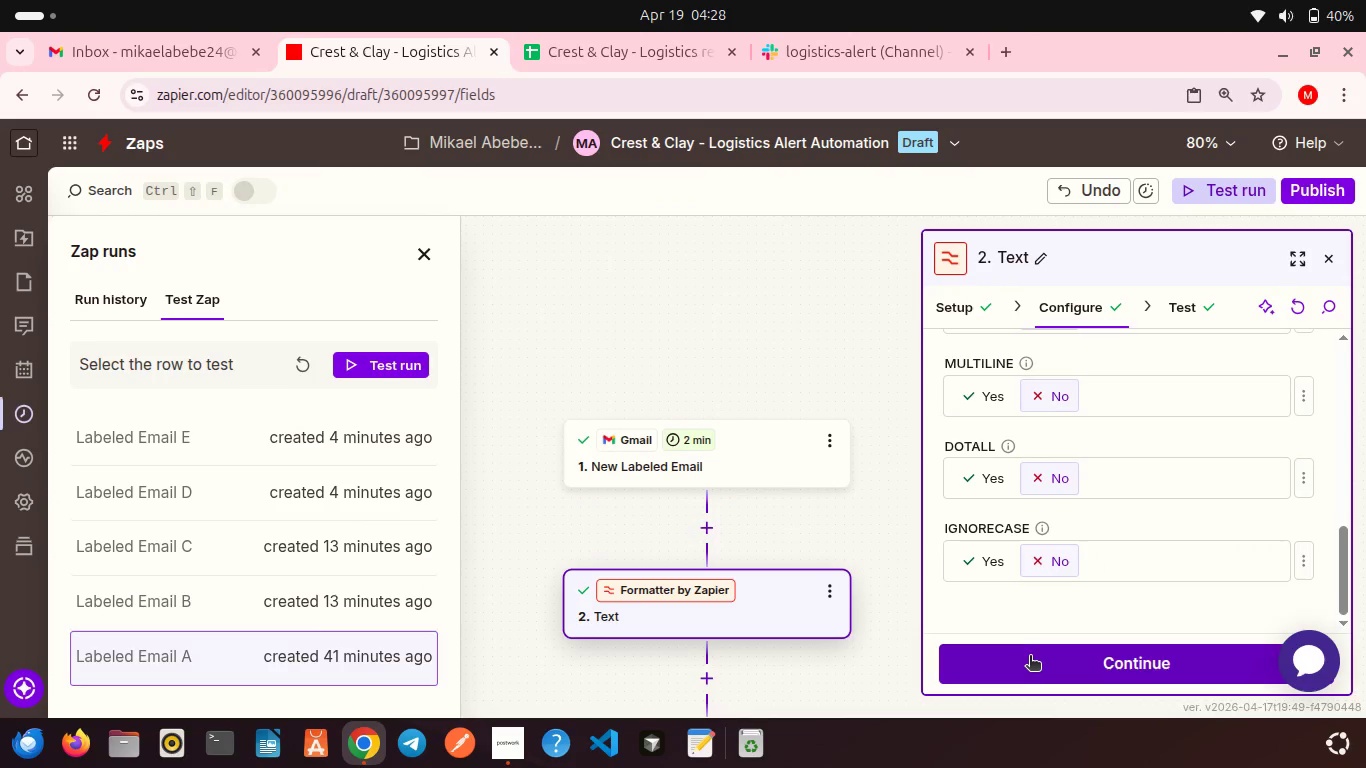 
left_click([1030, 657])
 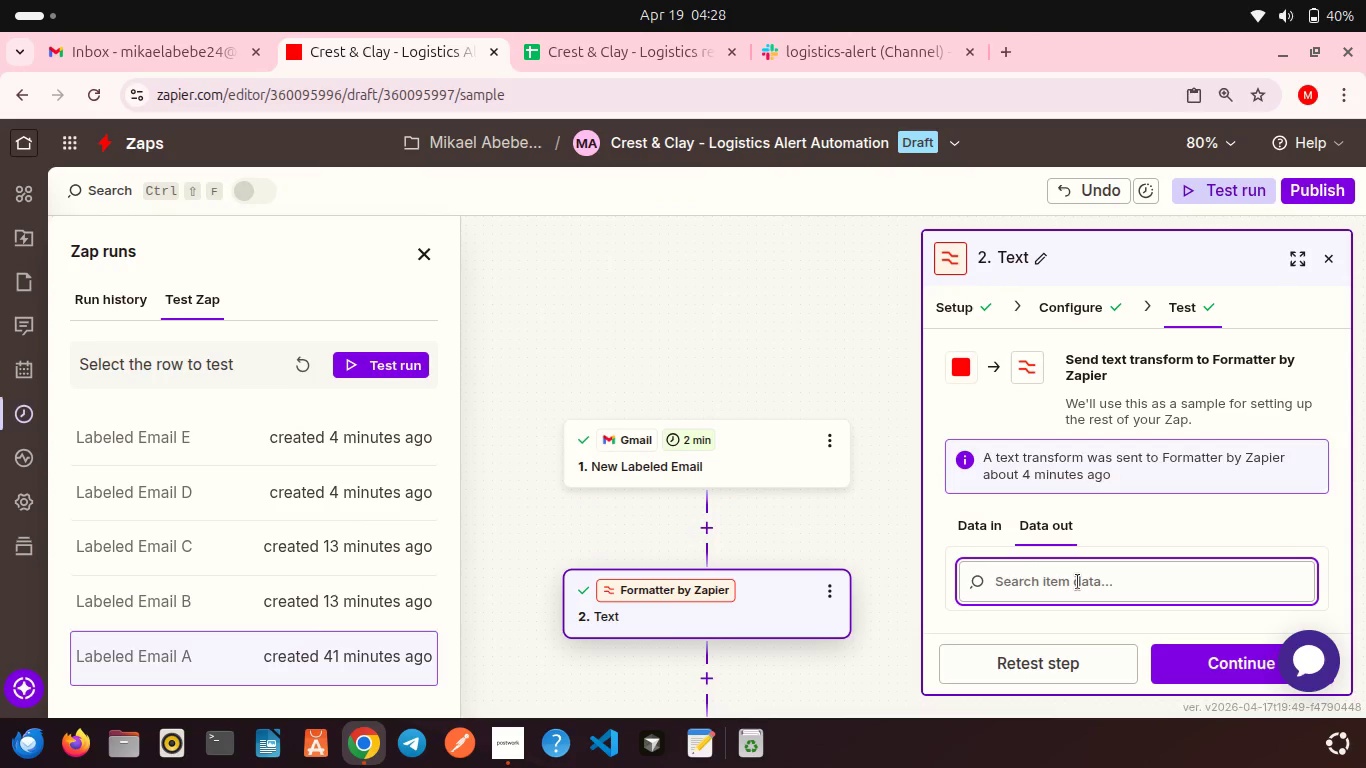 
scroll: coordinate [1078, 582], scroll_direction: down, amount: 3.0
 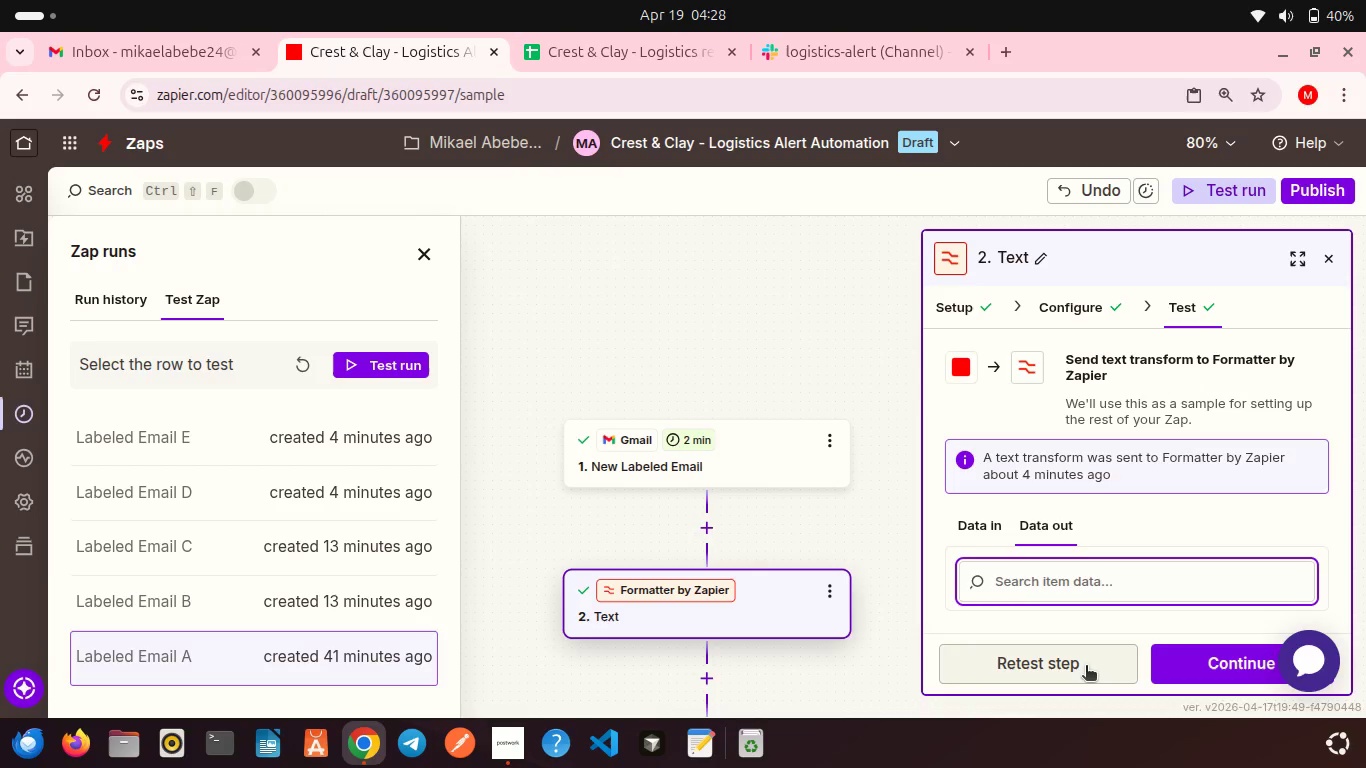 
left_click([1086, 667])
 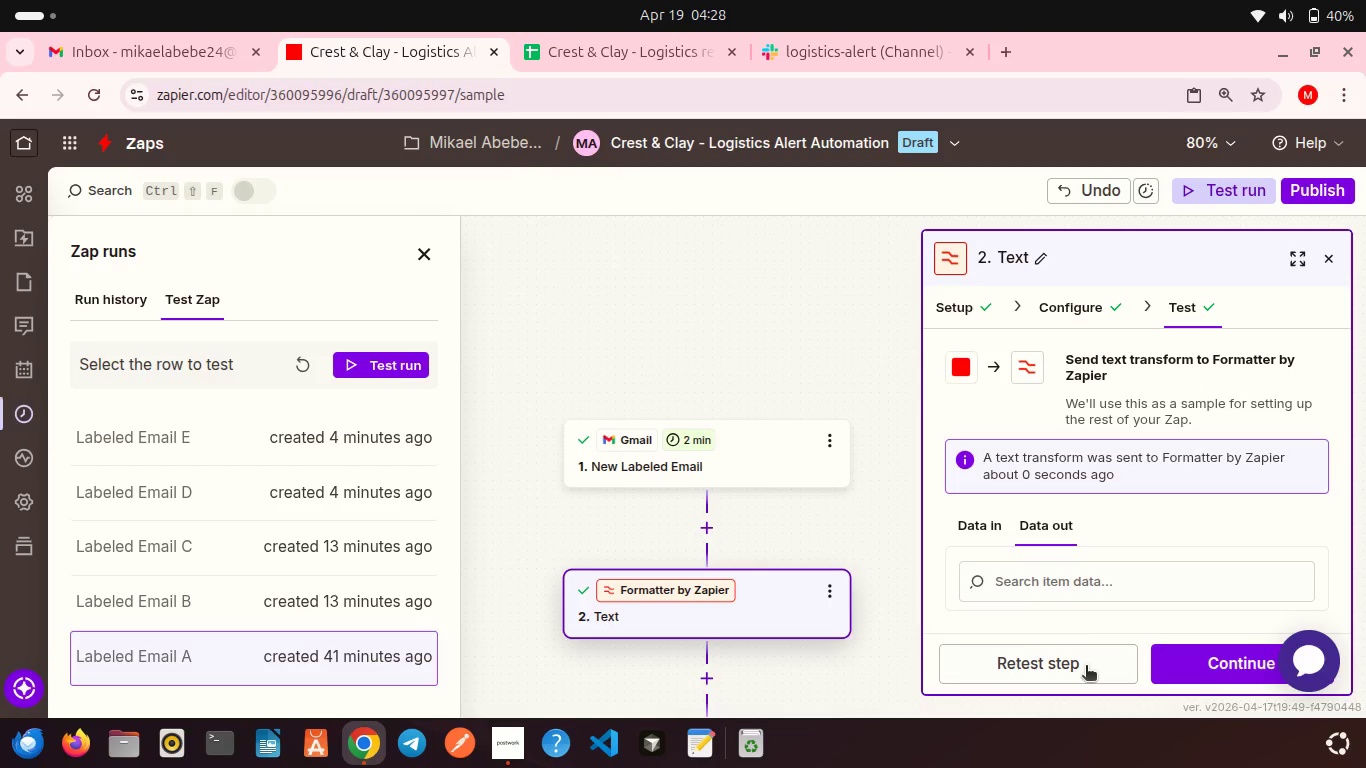 
scroll: coordinate [1124, 543], scroll_direction: down, amount: 5.0
 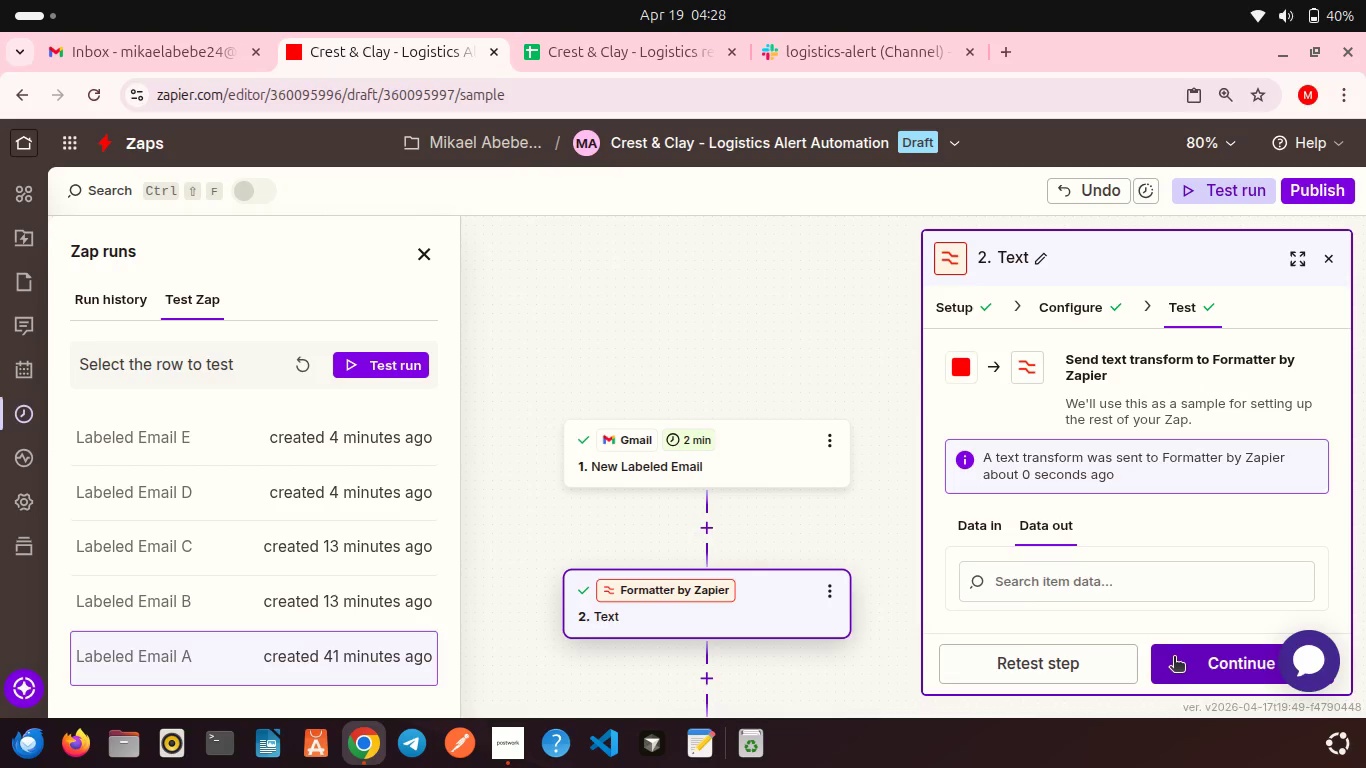 
left_click([1175, 659])
 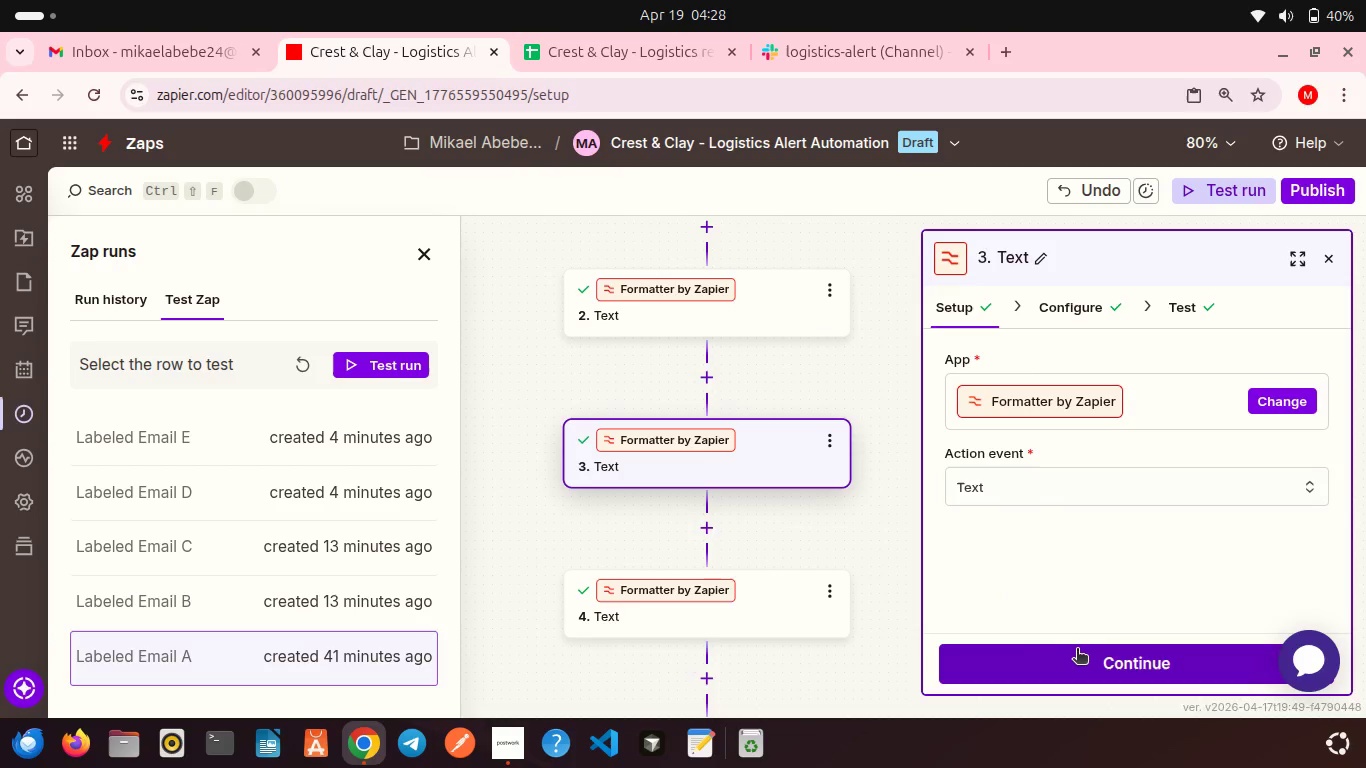 
left_click([1057, 663])
 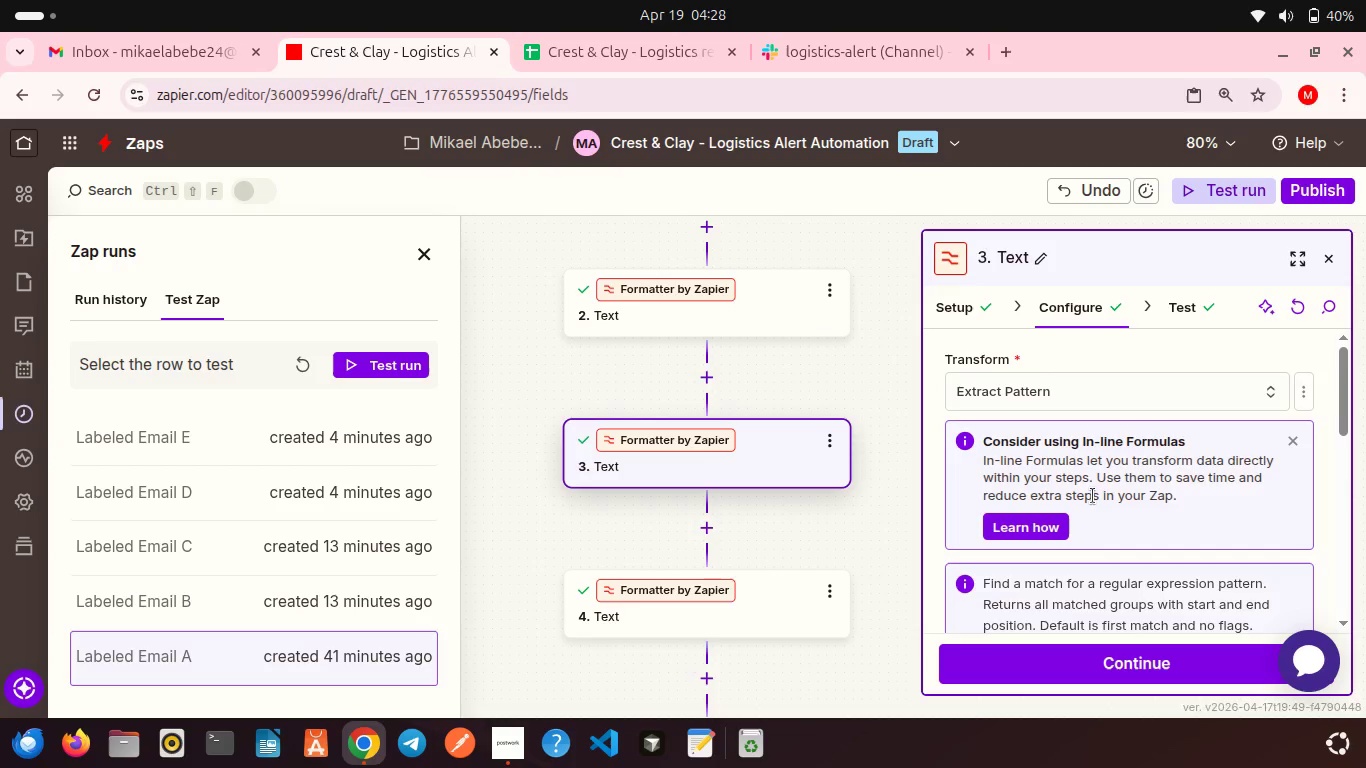 
scroll: coordinate [1093, 496], scroll_direction: down, amount: 11.0
 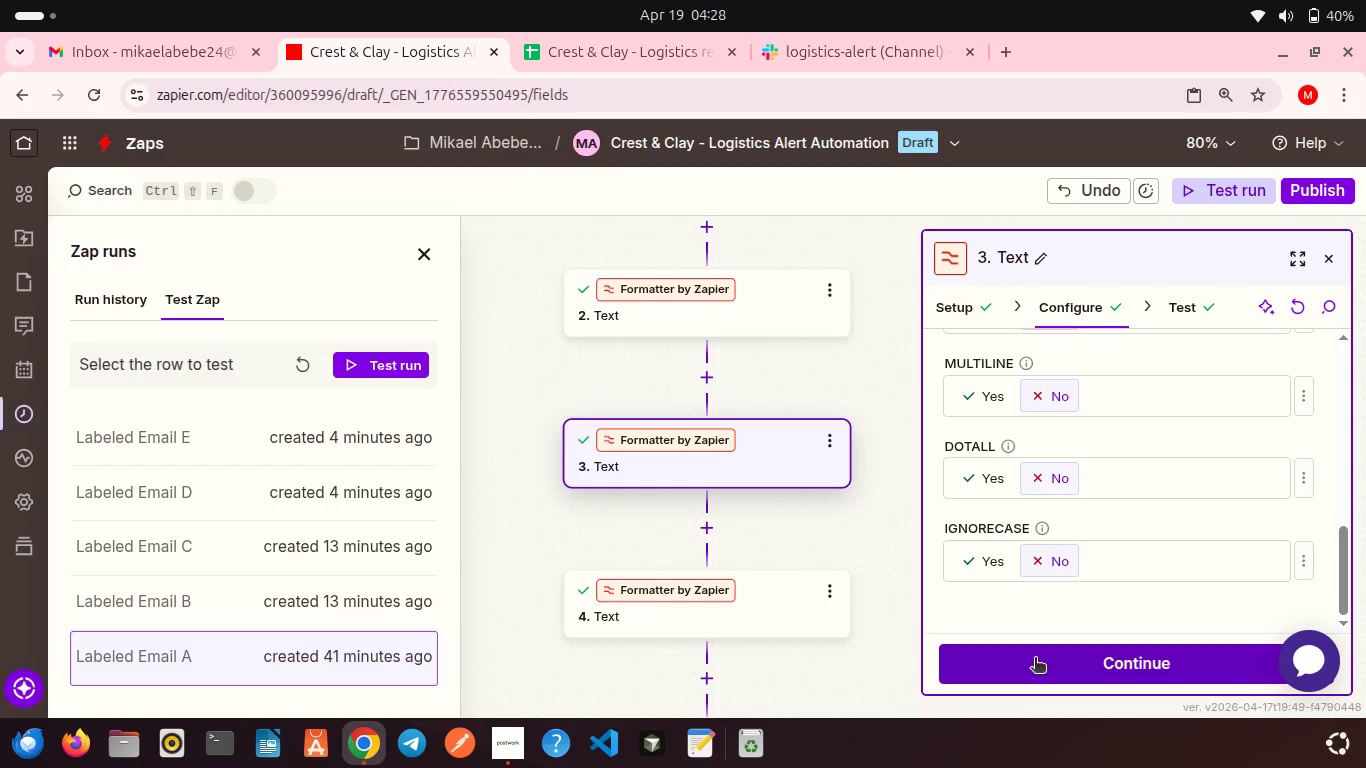 
left_click([1035, 659])
 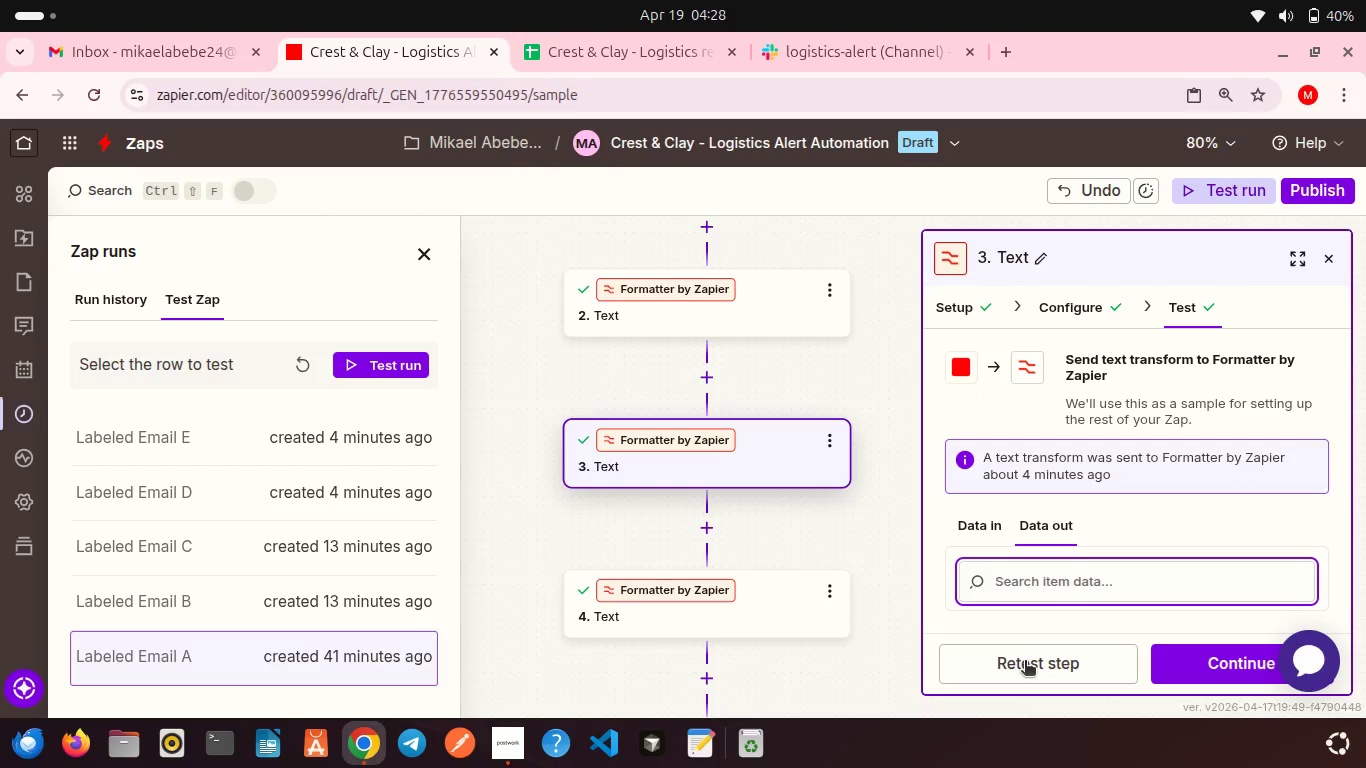 
left_click([1025, 662])
 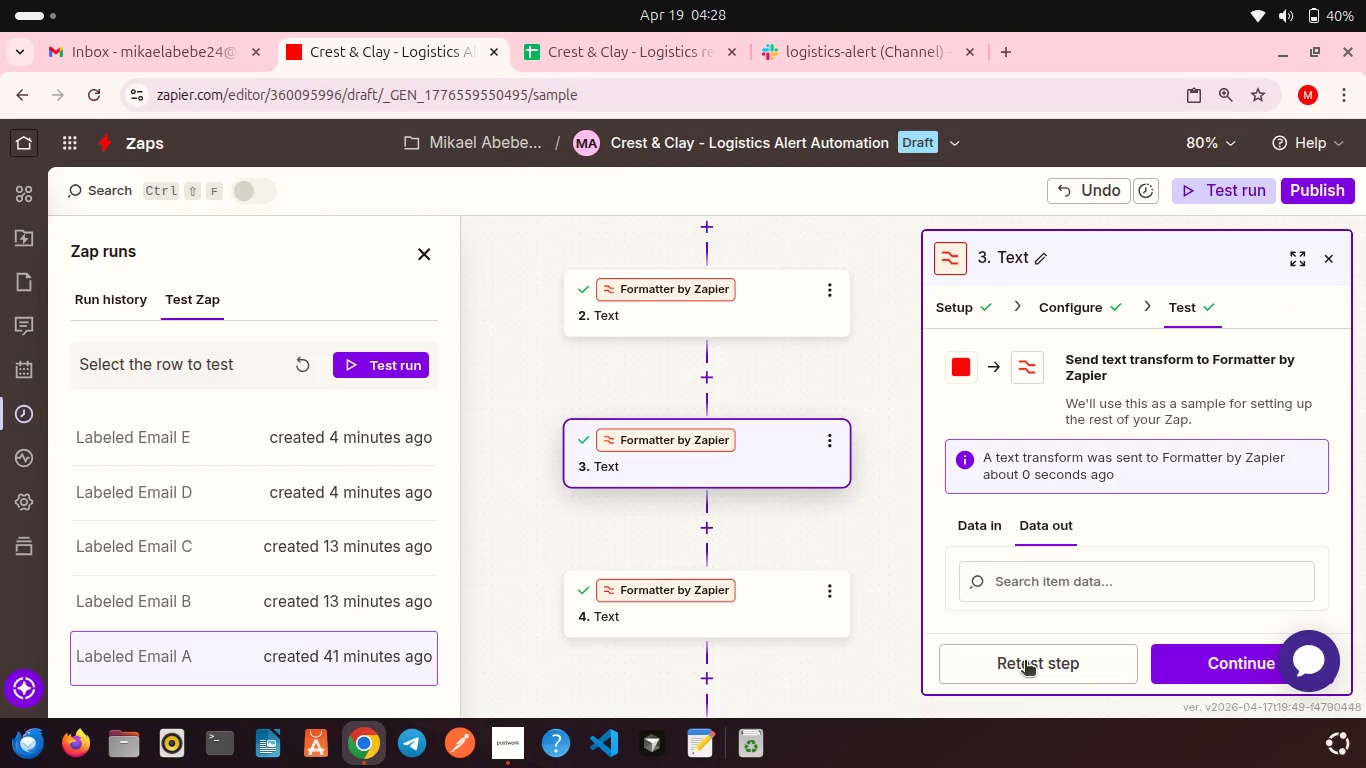 
scroll: coordinate [1113, 594], scroll_direction: down, amount: 2.0
 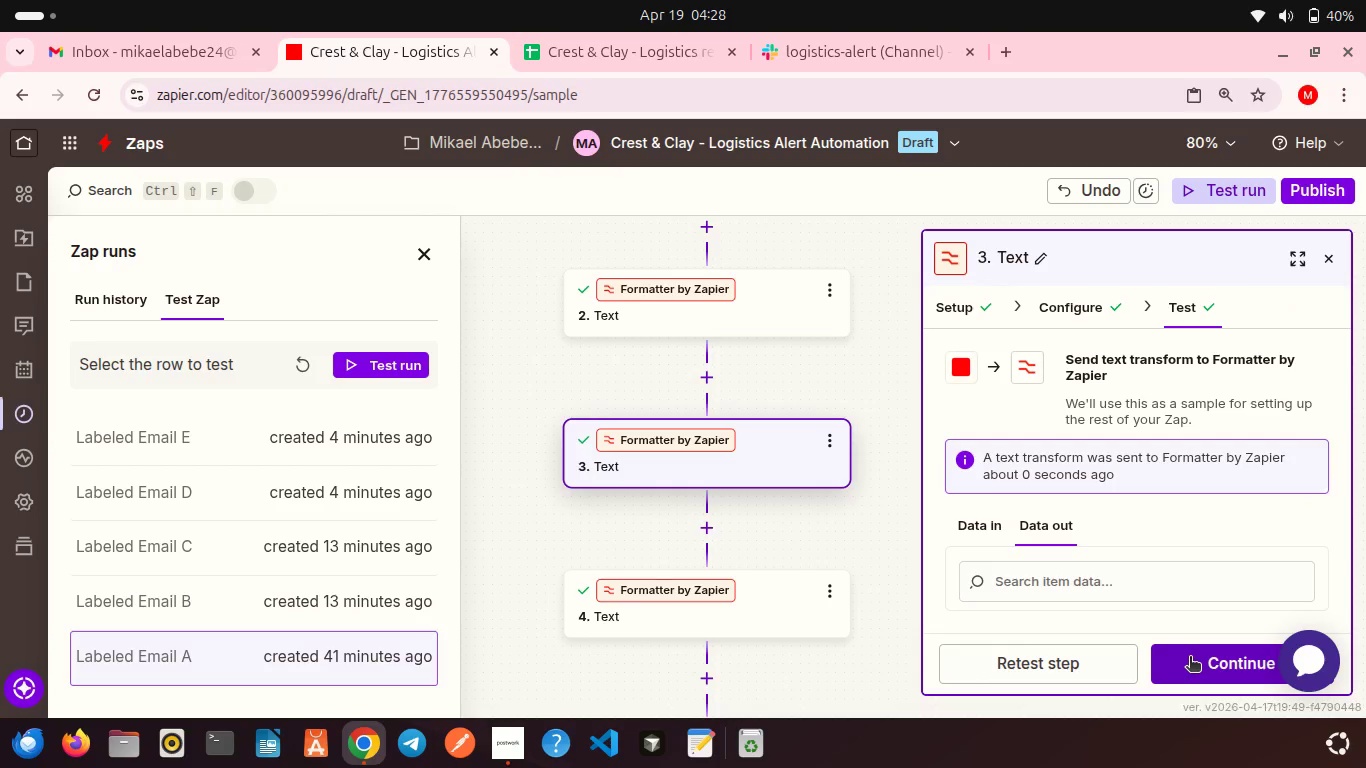 
left_click([1190, 658])
 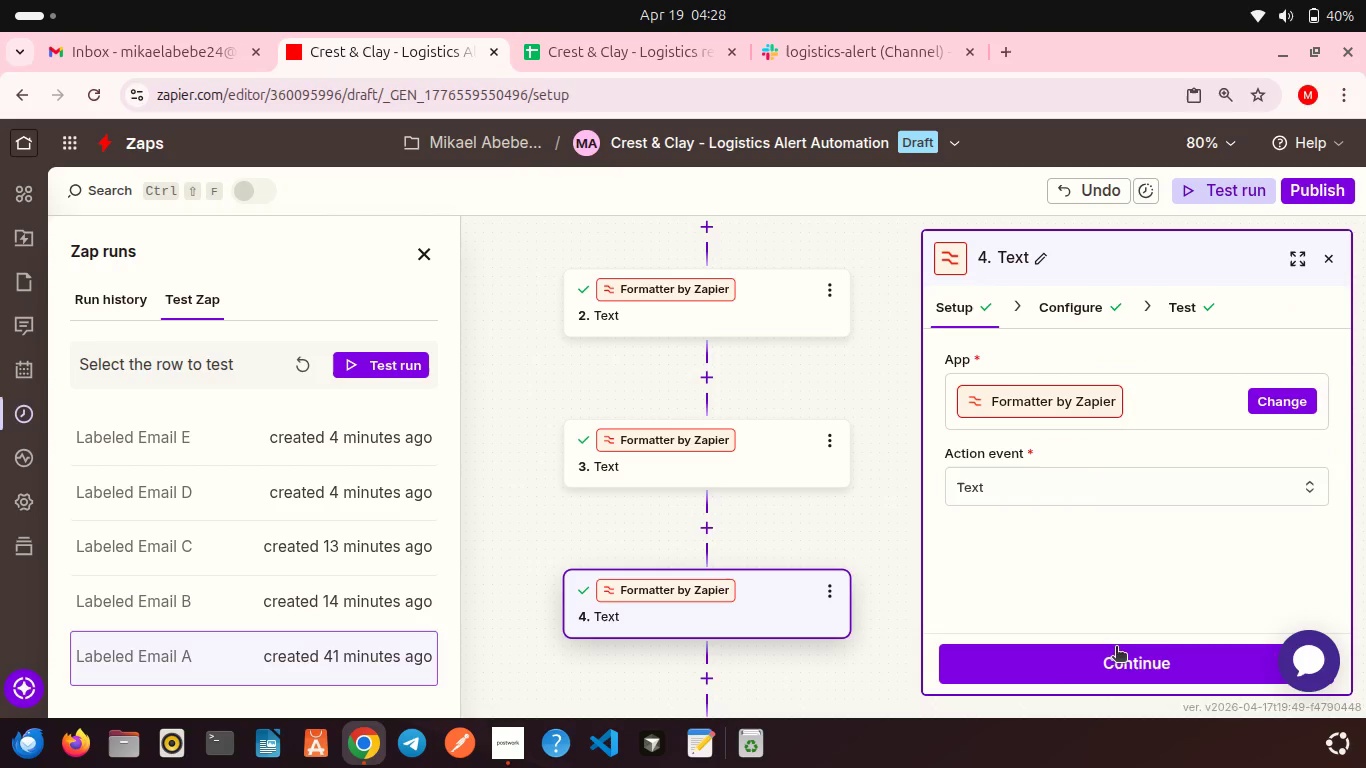 
left_click([1059, 673])
 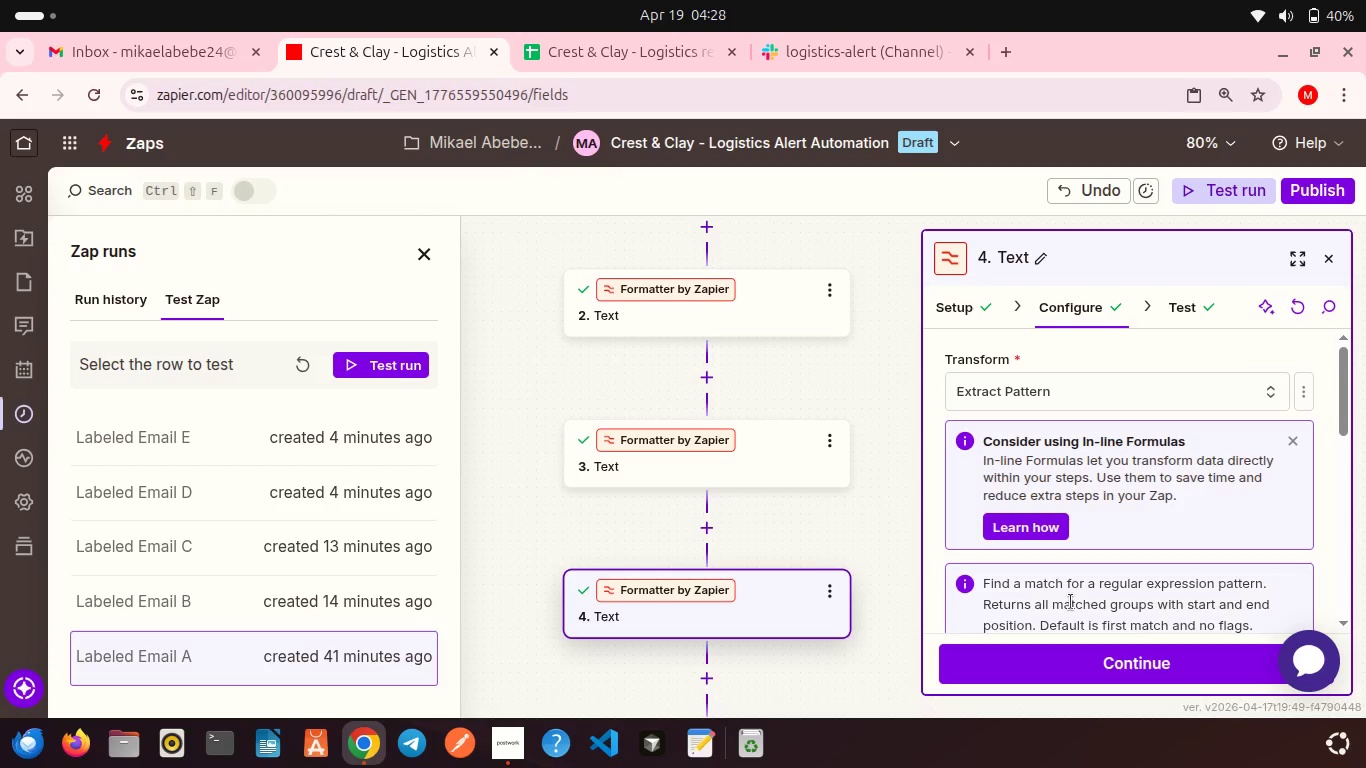 
scroll: coordinate [1071, 602], scroll_direction: down, amount: 6.0
 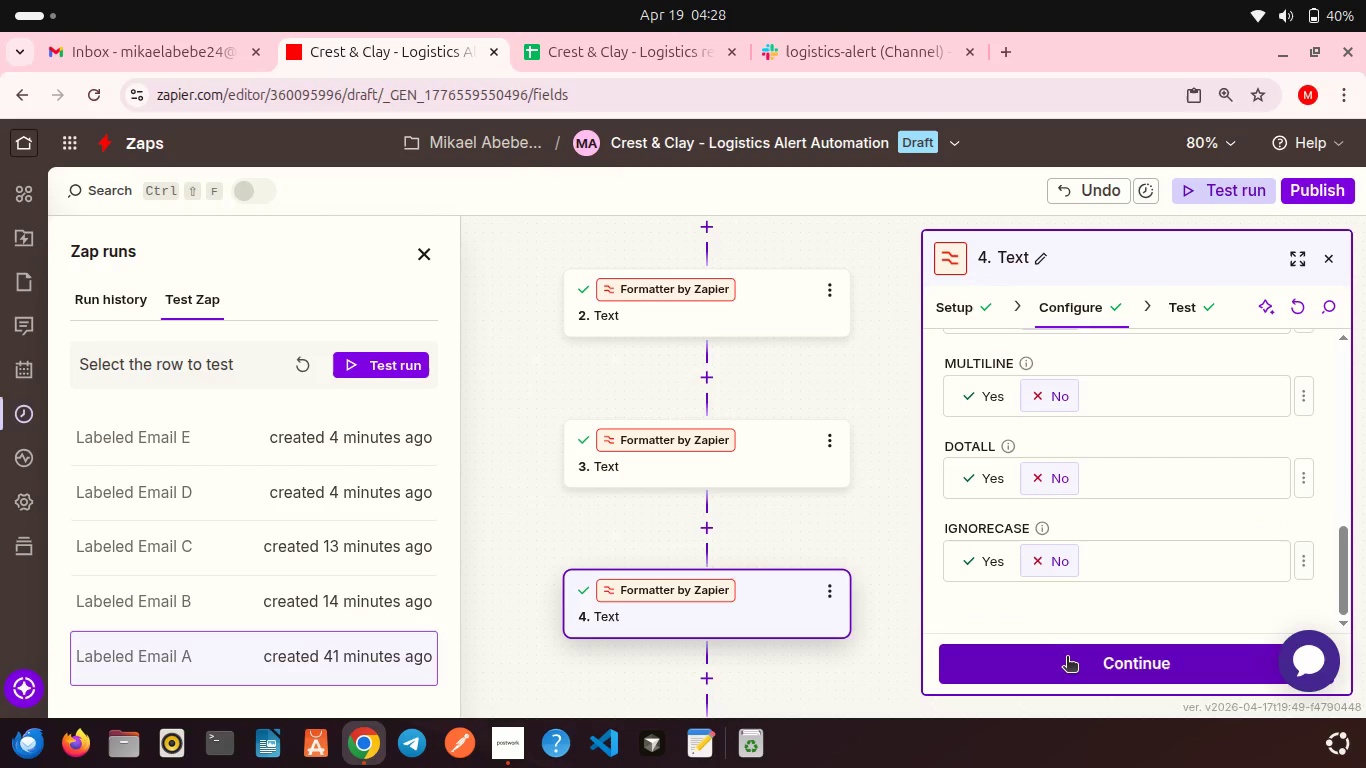 
left_click([1067, 658])
 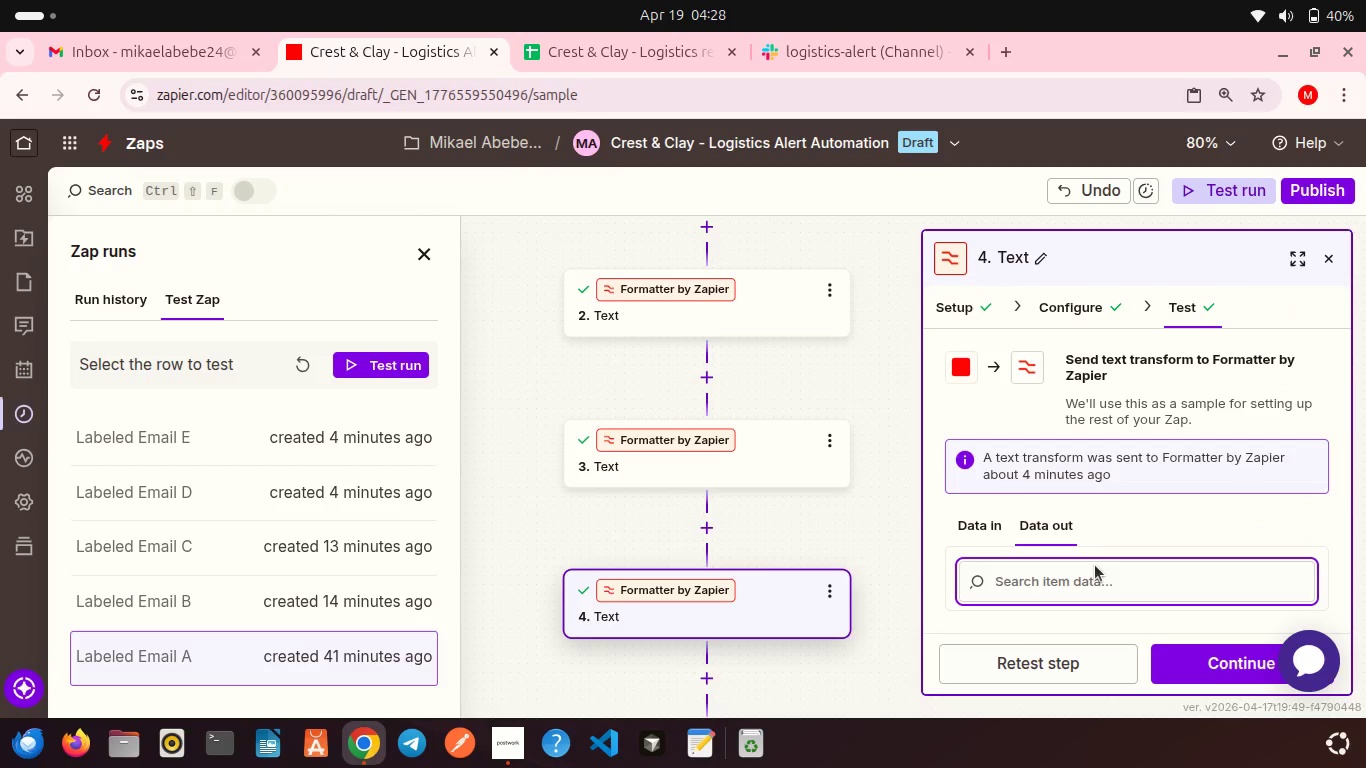 
scroll: coordinate [1095, 565], scroll_direction: down, amount: 6.0
 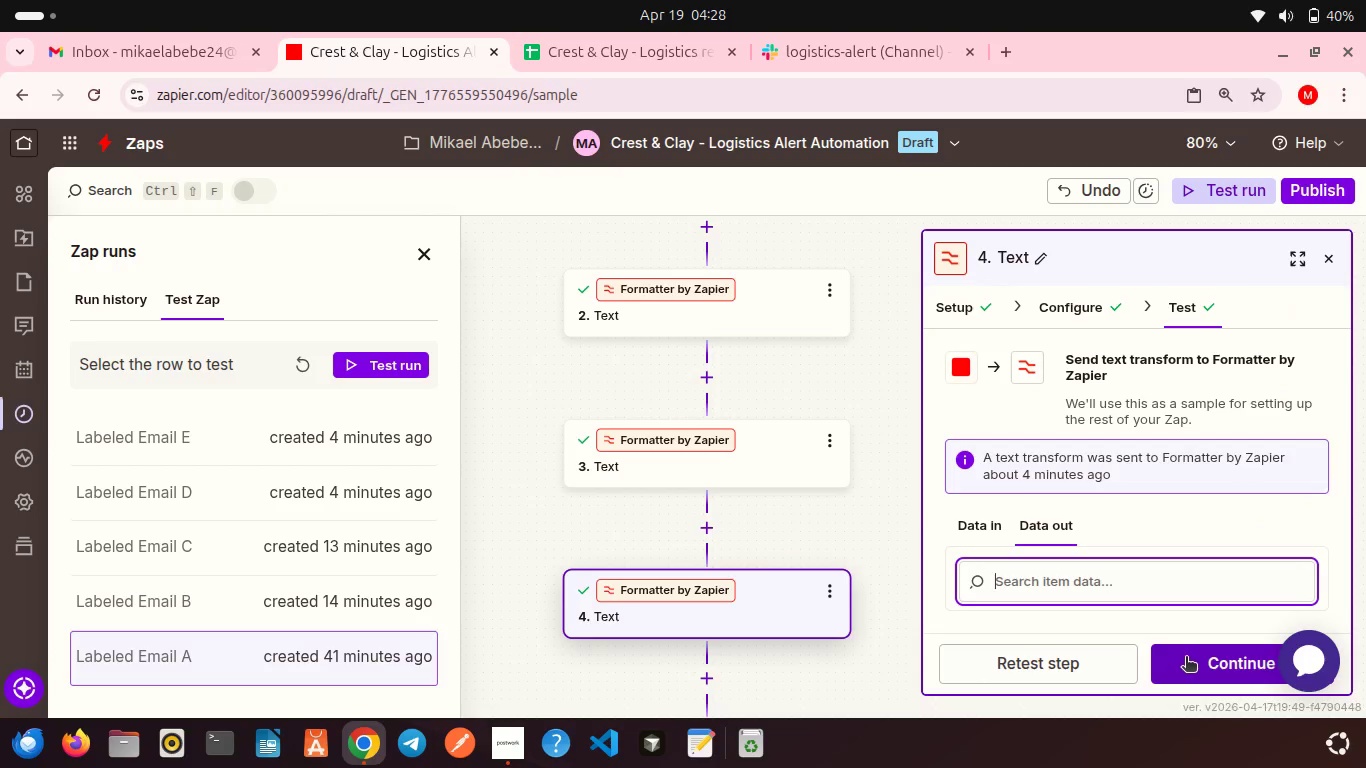 
left_click([1186, 658])
 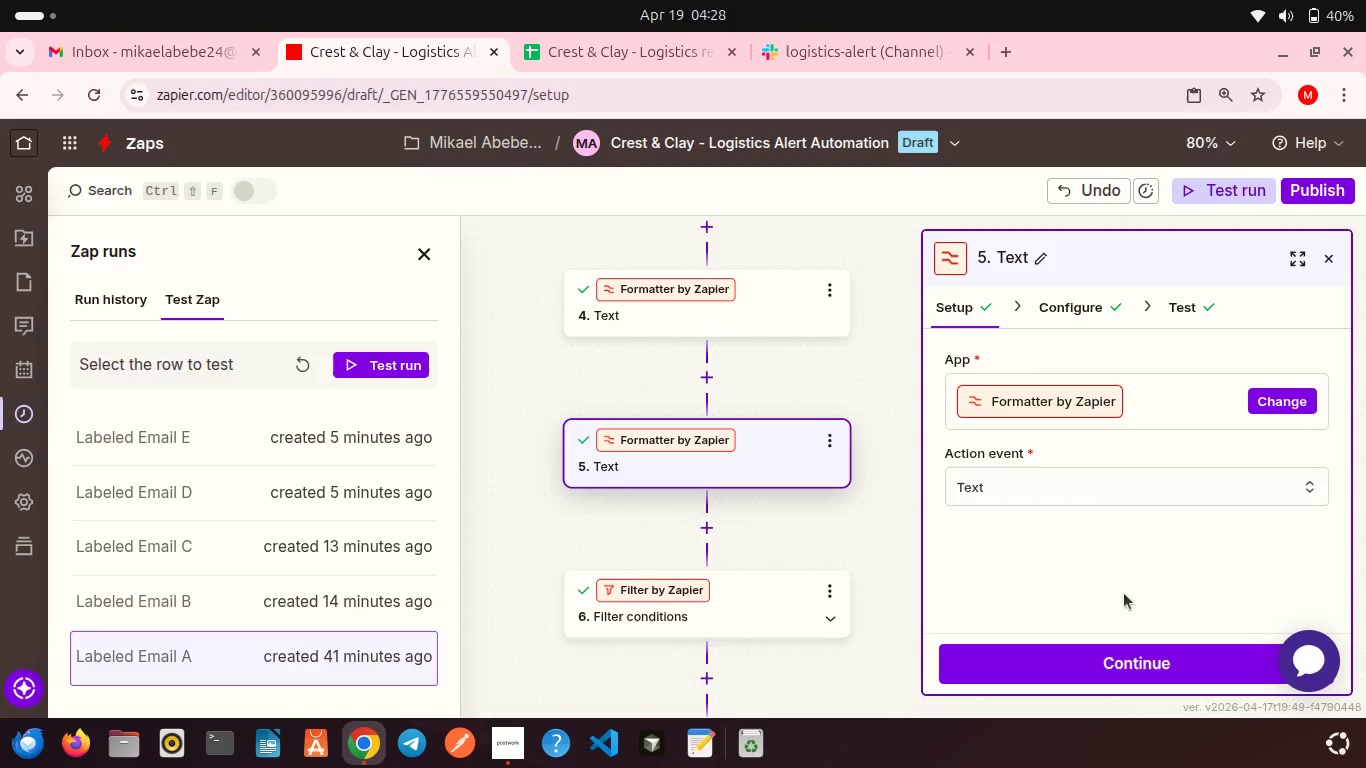 
scroll: coordinate [1108, 589], scroll_direction: down, amount: 2.0
 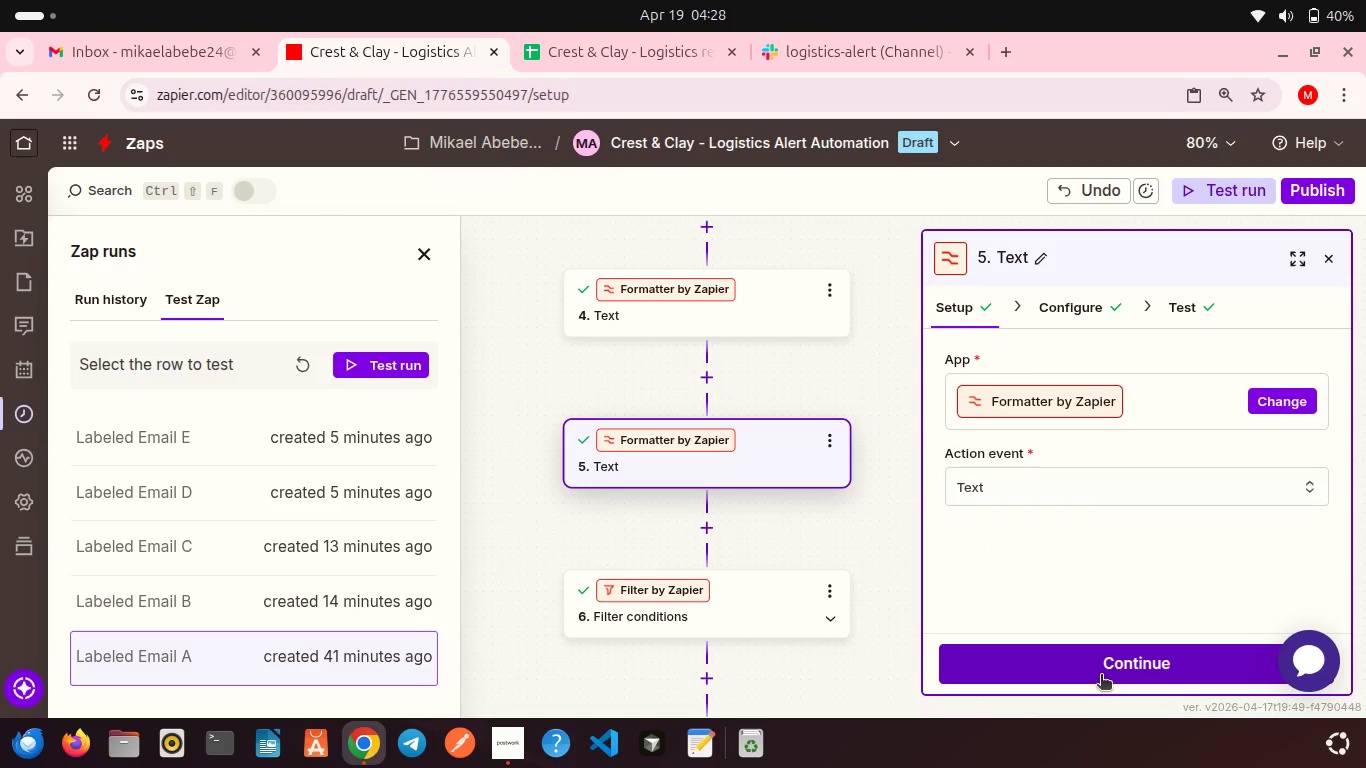 
left_click([1101, 676])
 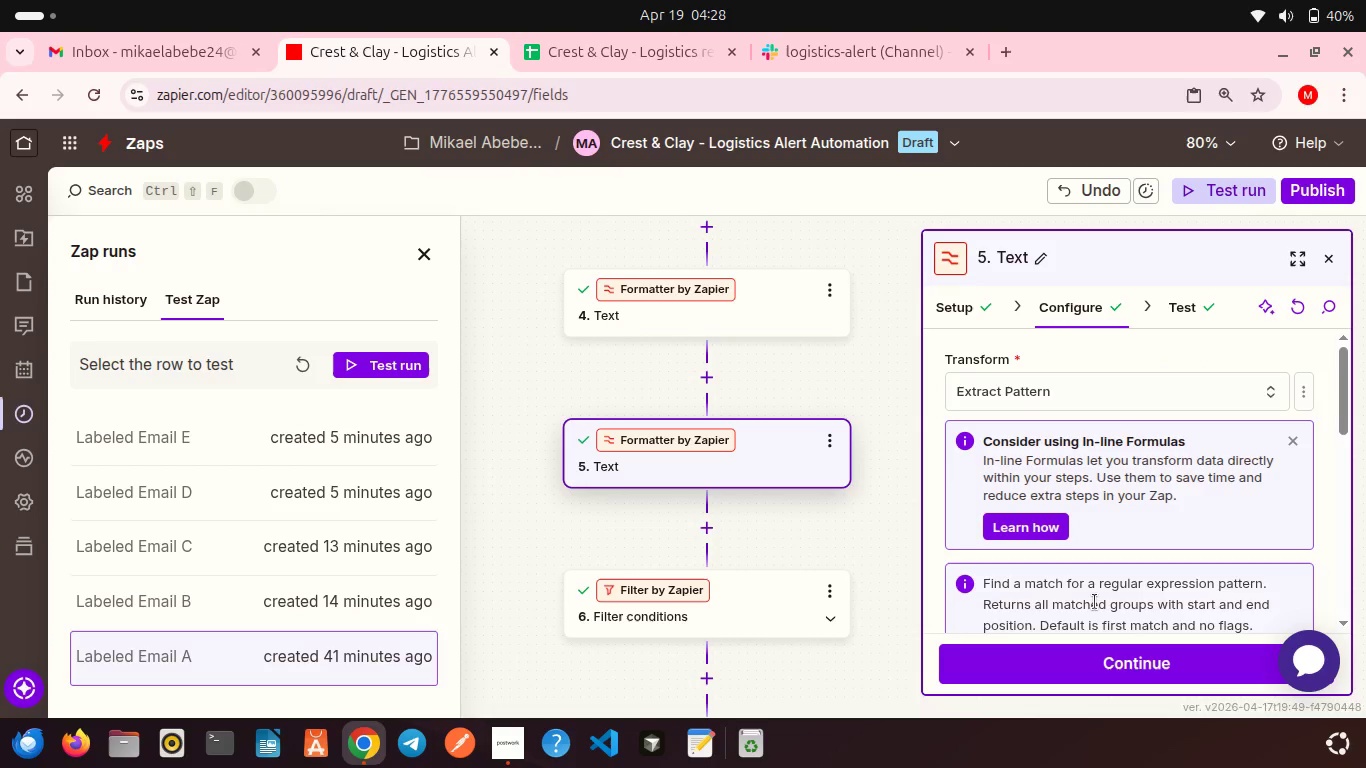 
scroll: coordinate [1095, 602], scroll_direction: down, amount: 6.0
 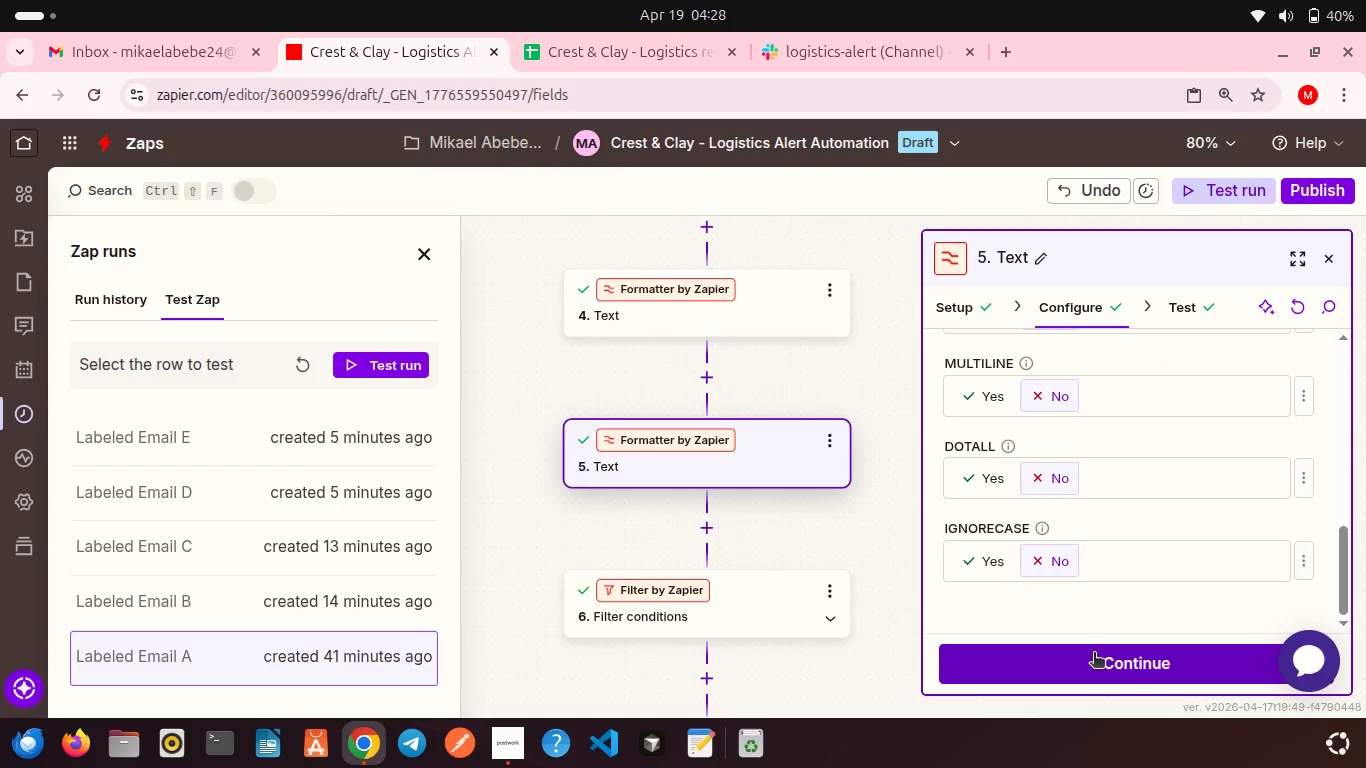 
left_click([1094, 654])
 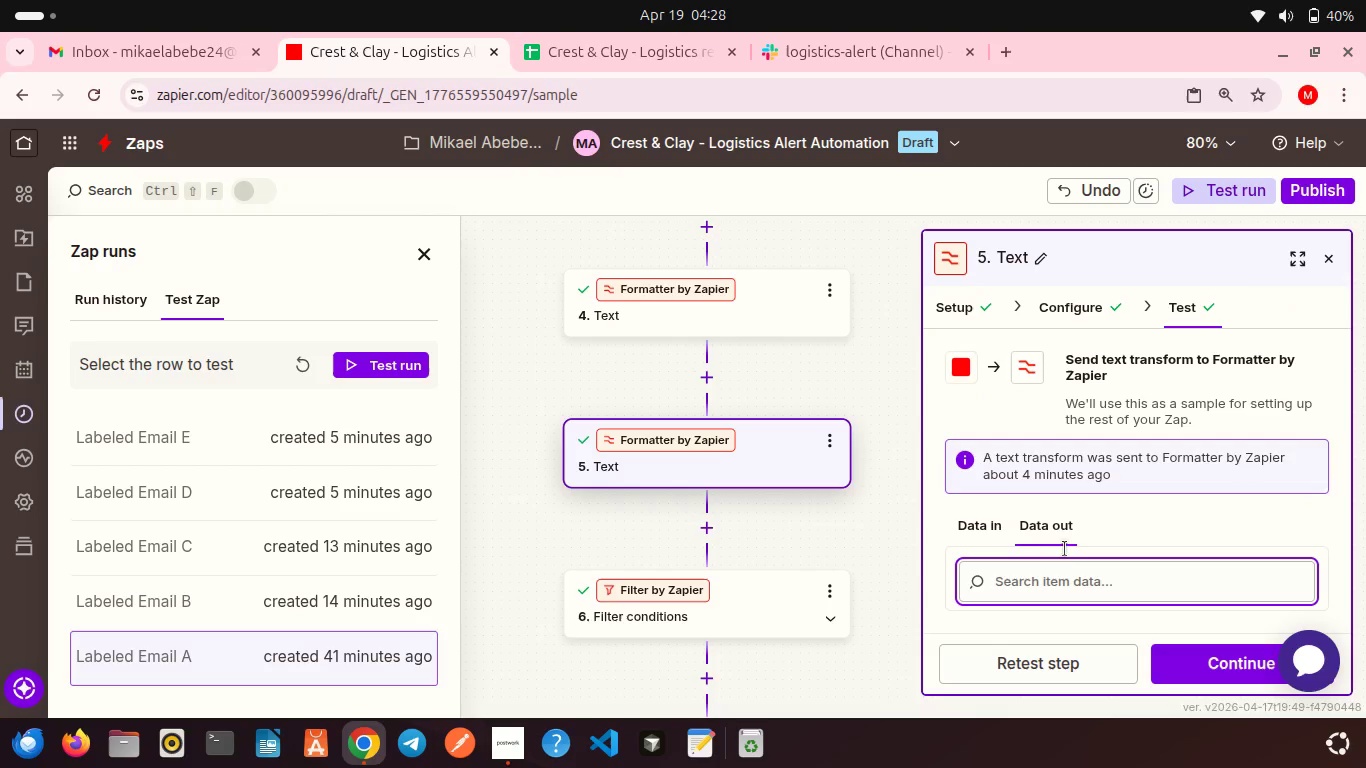 
scroll: coordinate [1065, 549], scroll_direction: down, amount: 3.0
 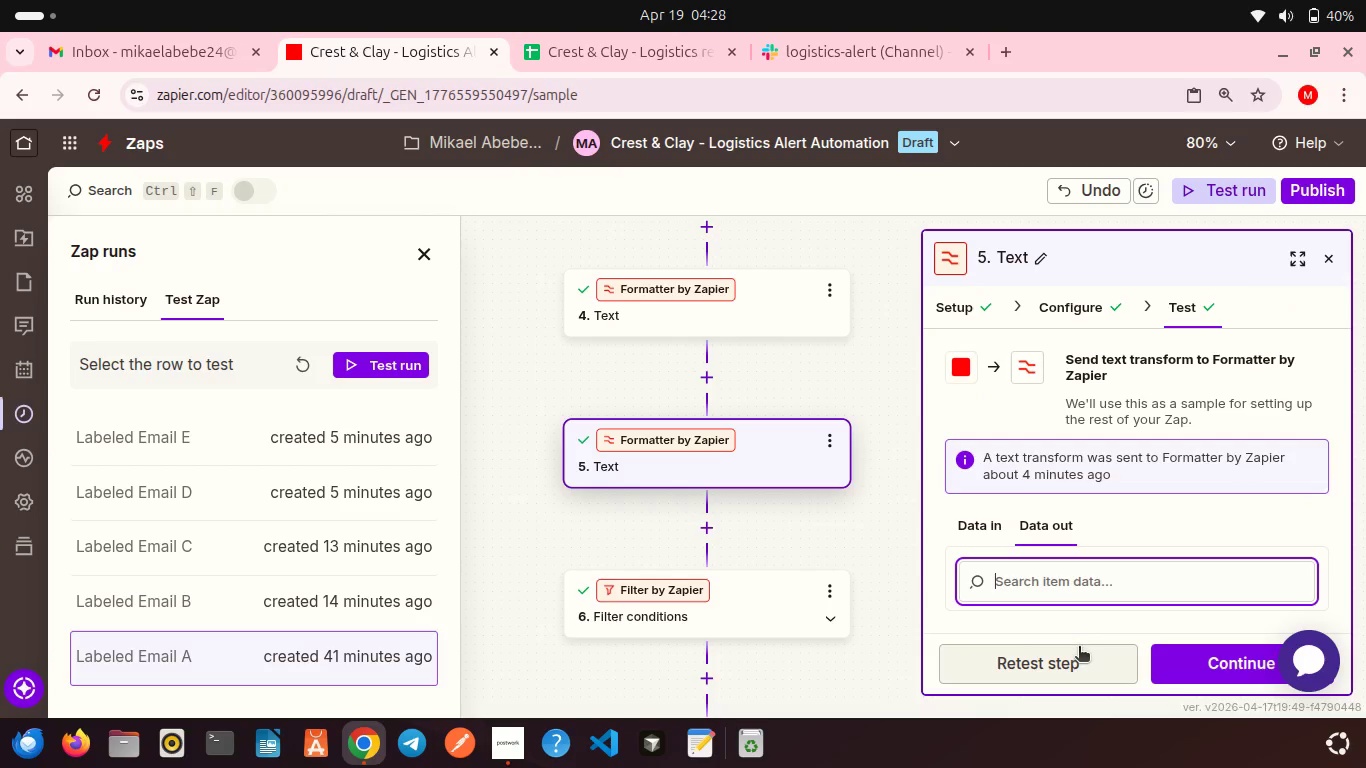 
left_click([1077, 654])
 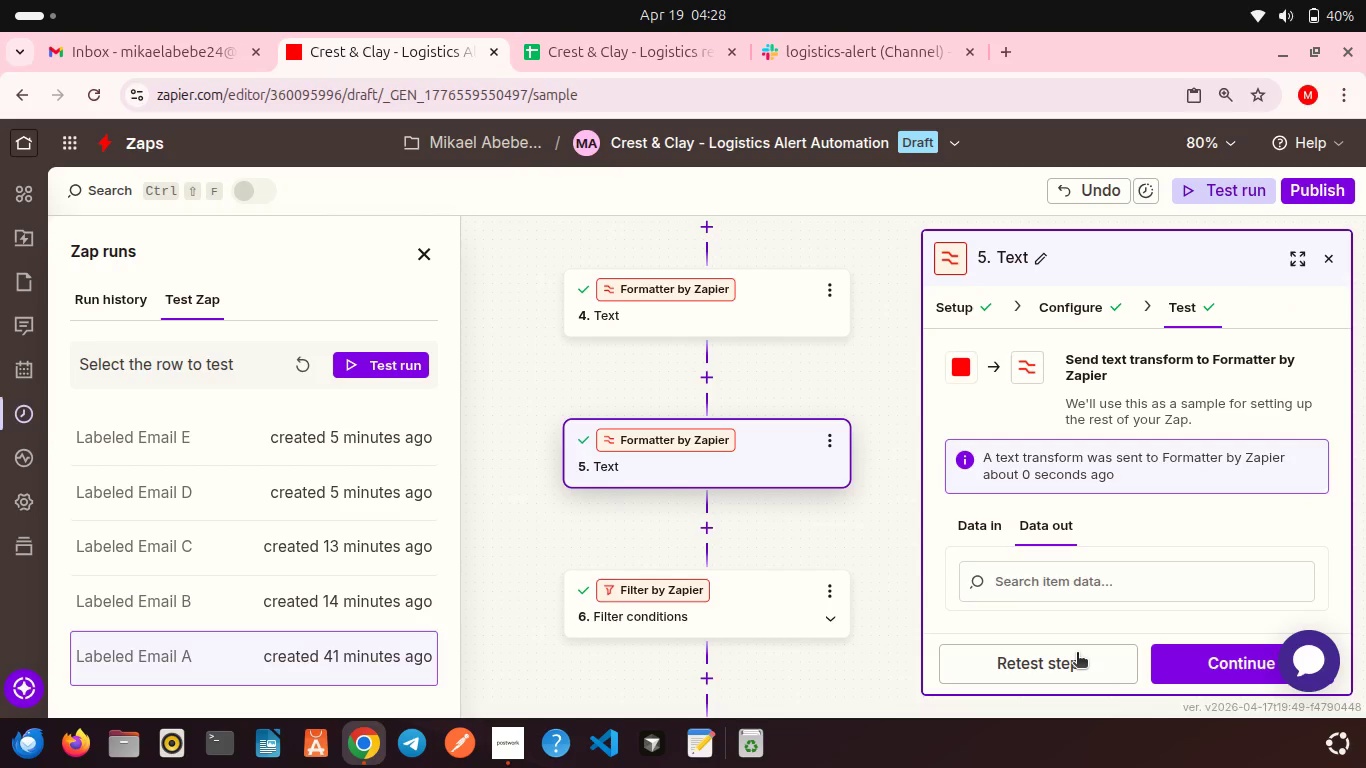 
scroll: coordinate [1086, 532], scroll_direction: down, amount: 5.0
 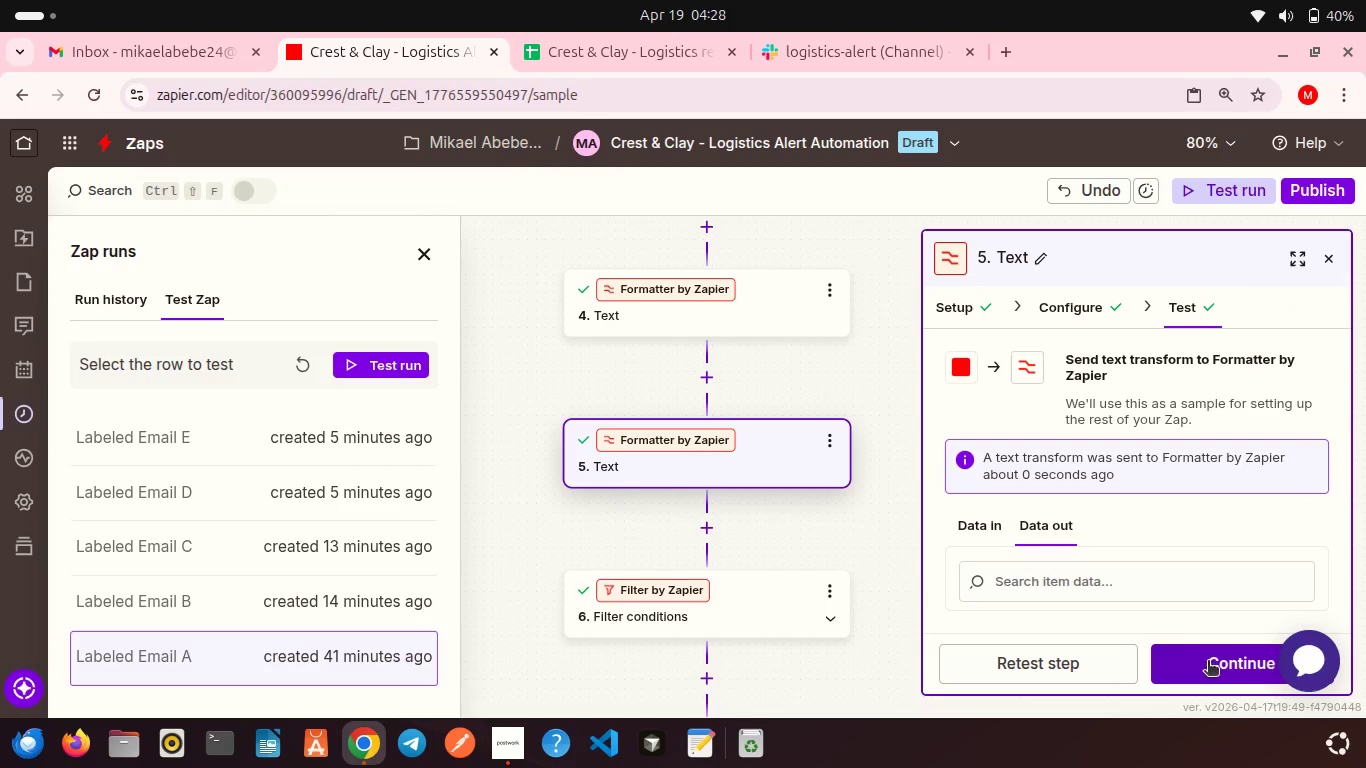 
left_click([1208, 662])
 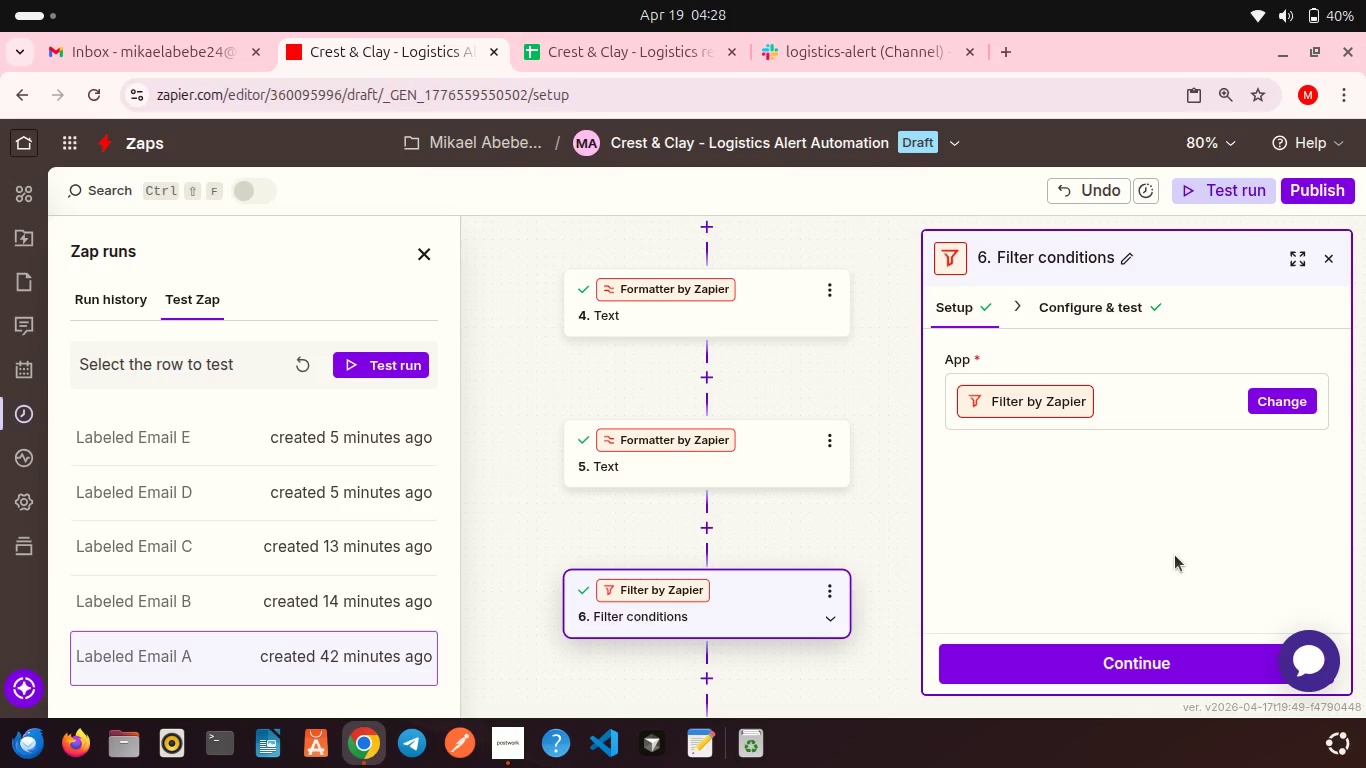 
scroll: coordinate [1137, 517], scroll_direction: down, amount: 4.0
 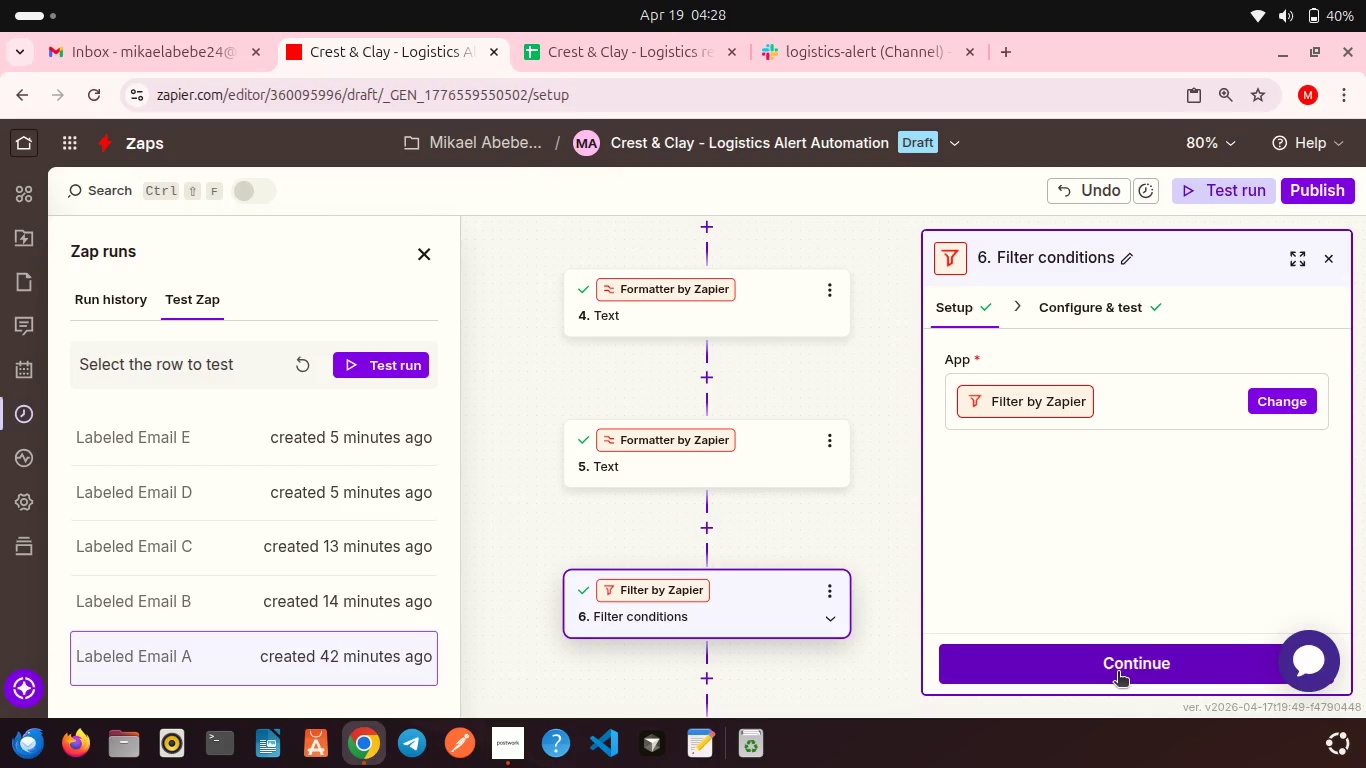 
left_click([1118, 673])
 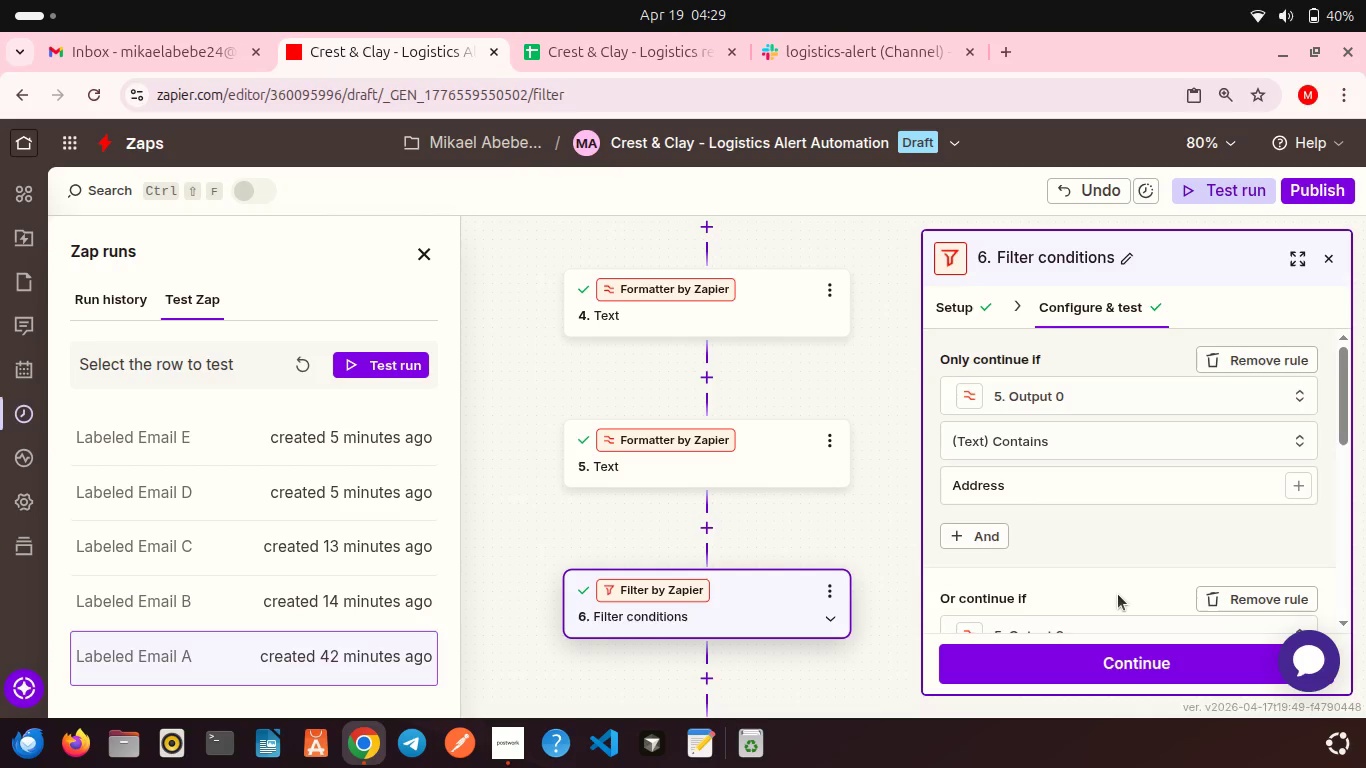 
scroll: coordinate [1118, 594], scroll_direction: down, amount: 7.0
 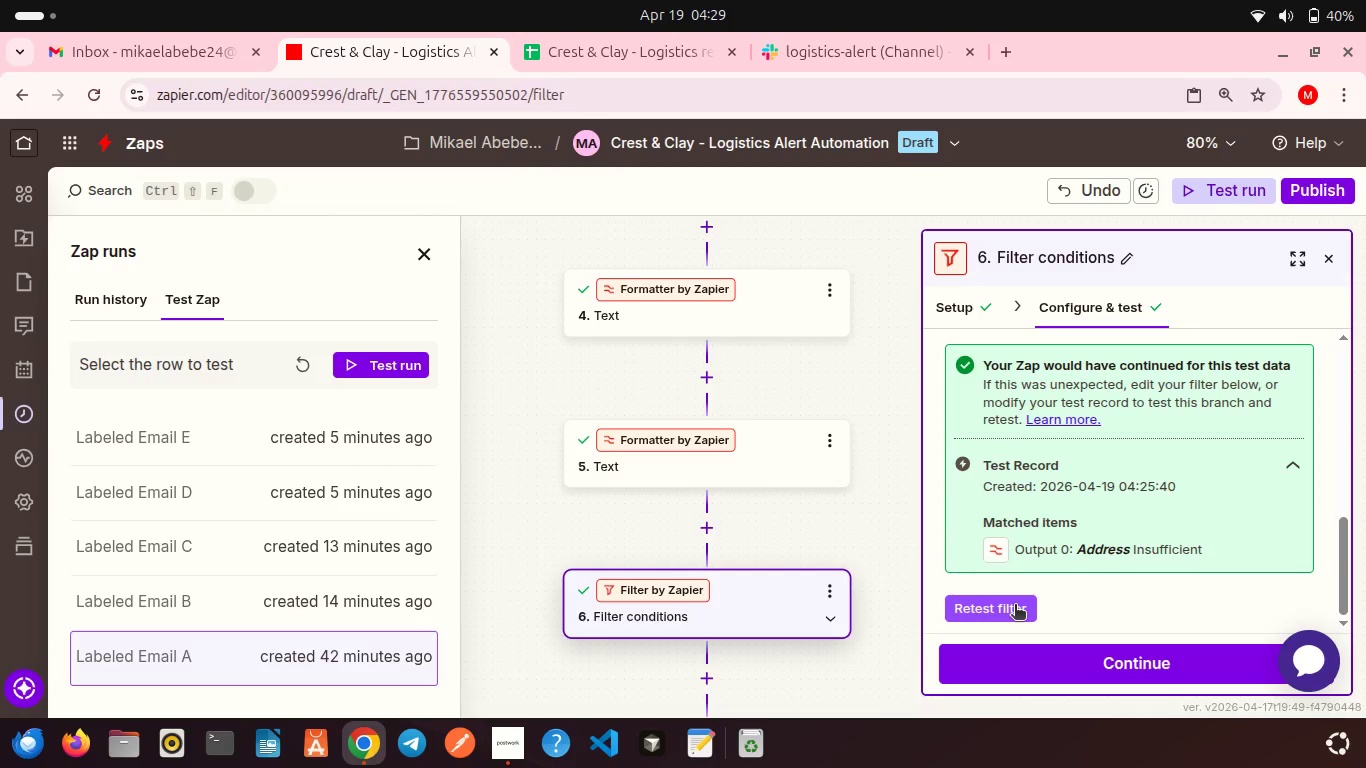 
left_click([1015, 606])
 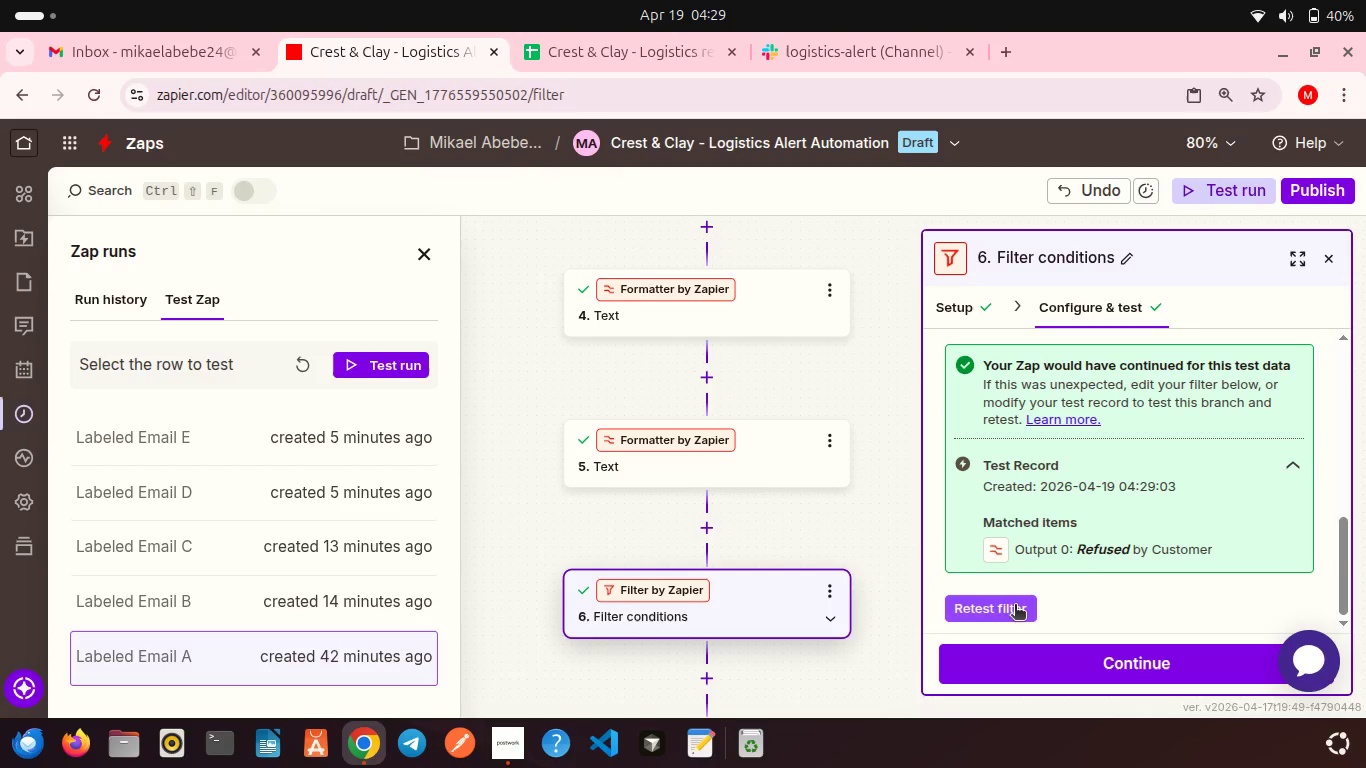 
scroll: coordinate [1118, 529], scroll_direction: down, amount: 3.0
 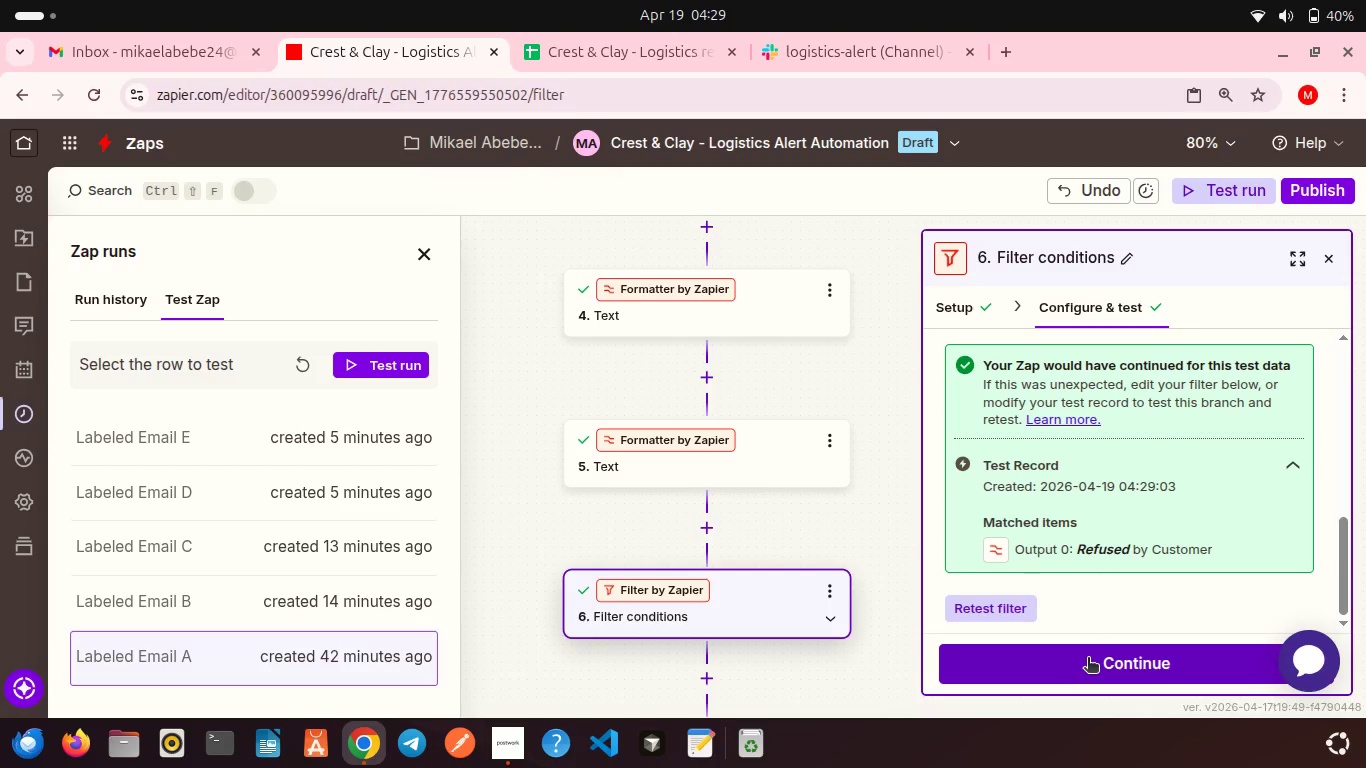 
left_click([1088, 659])
 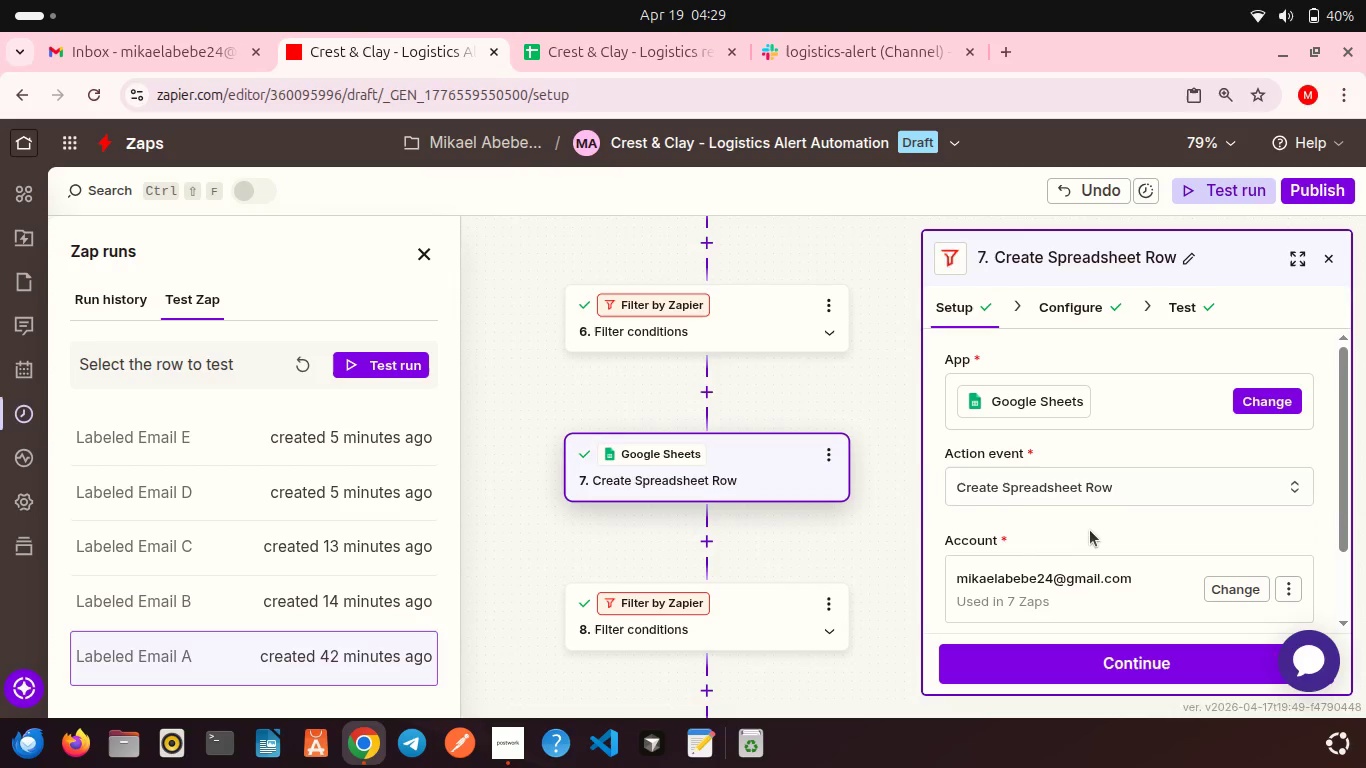 
scroll: coordinate [1090, 530], scroll_direction: down, amount: 2.0
 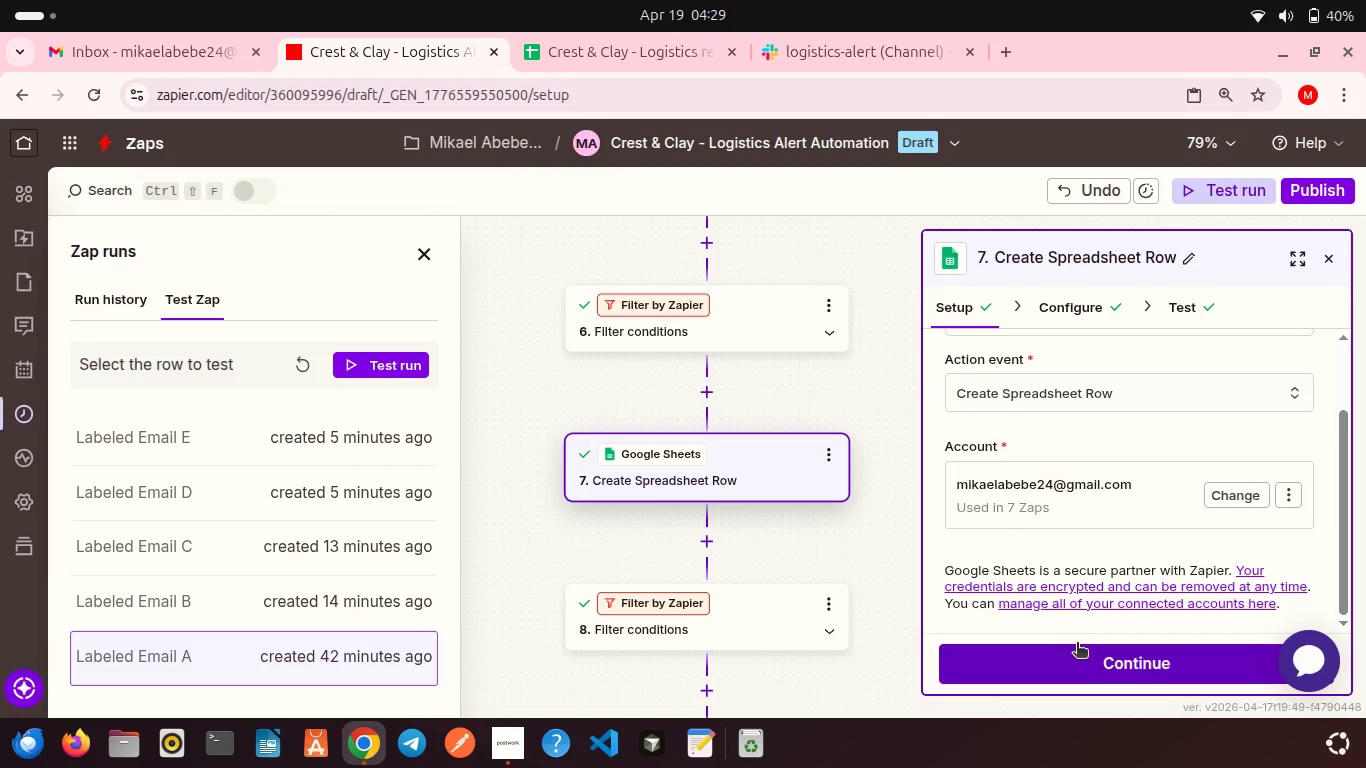 
left_click([1077, 644])
 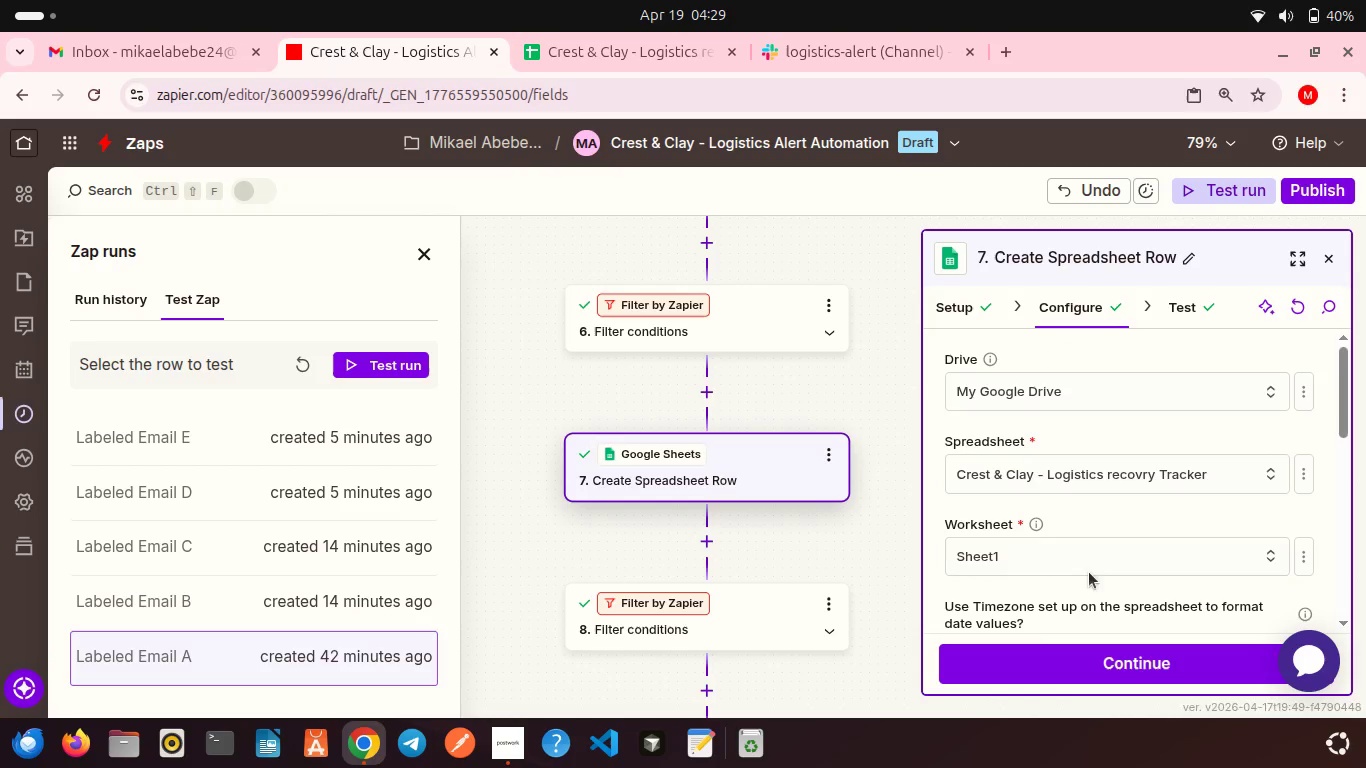 
scroll: coordinate [1098, 538], scroll_direction: down, amount: 6.0
 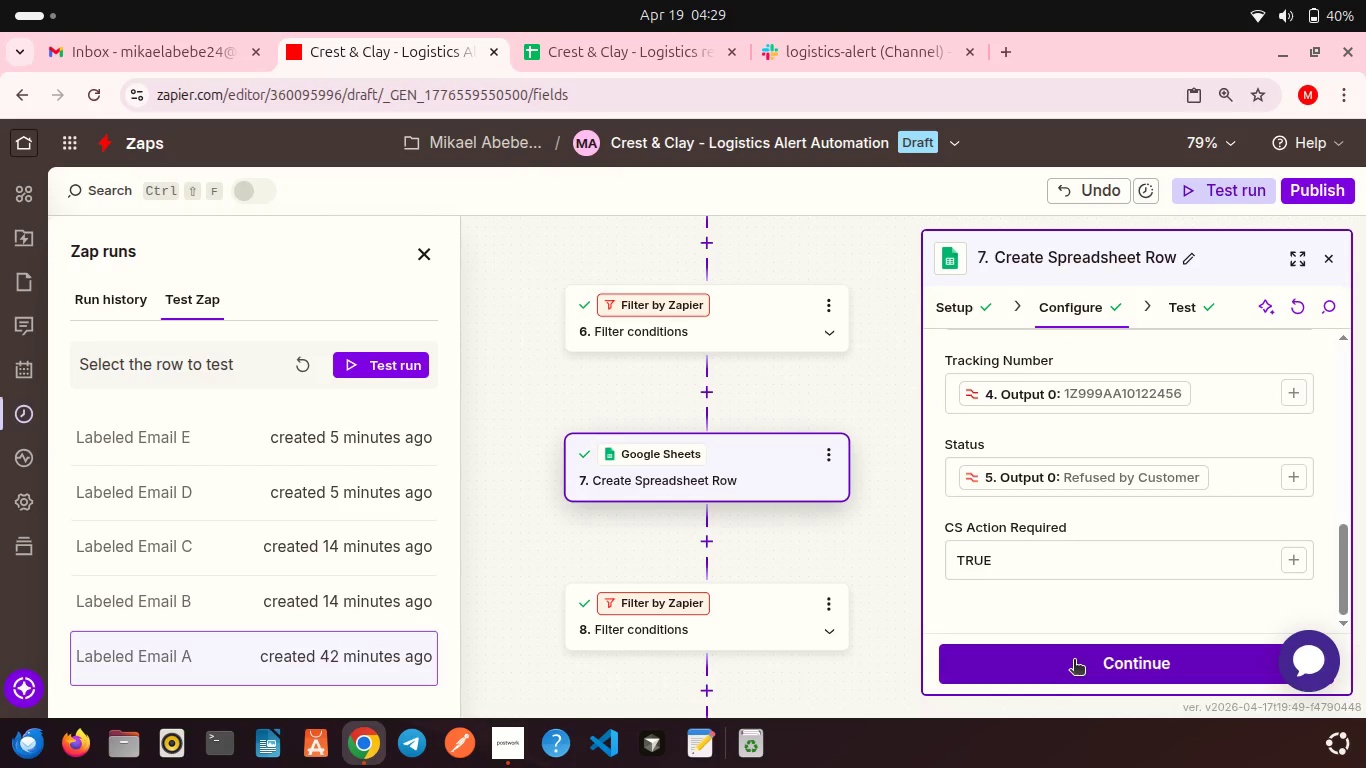 
left_click([1074, 661])
 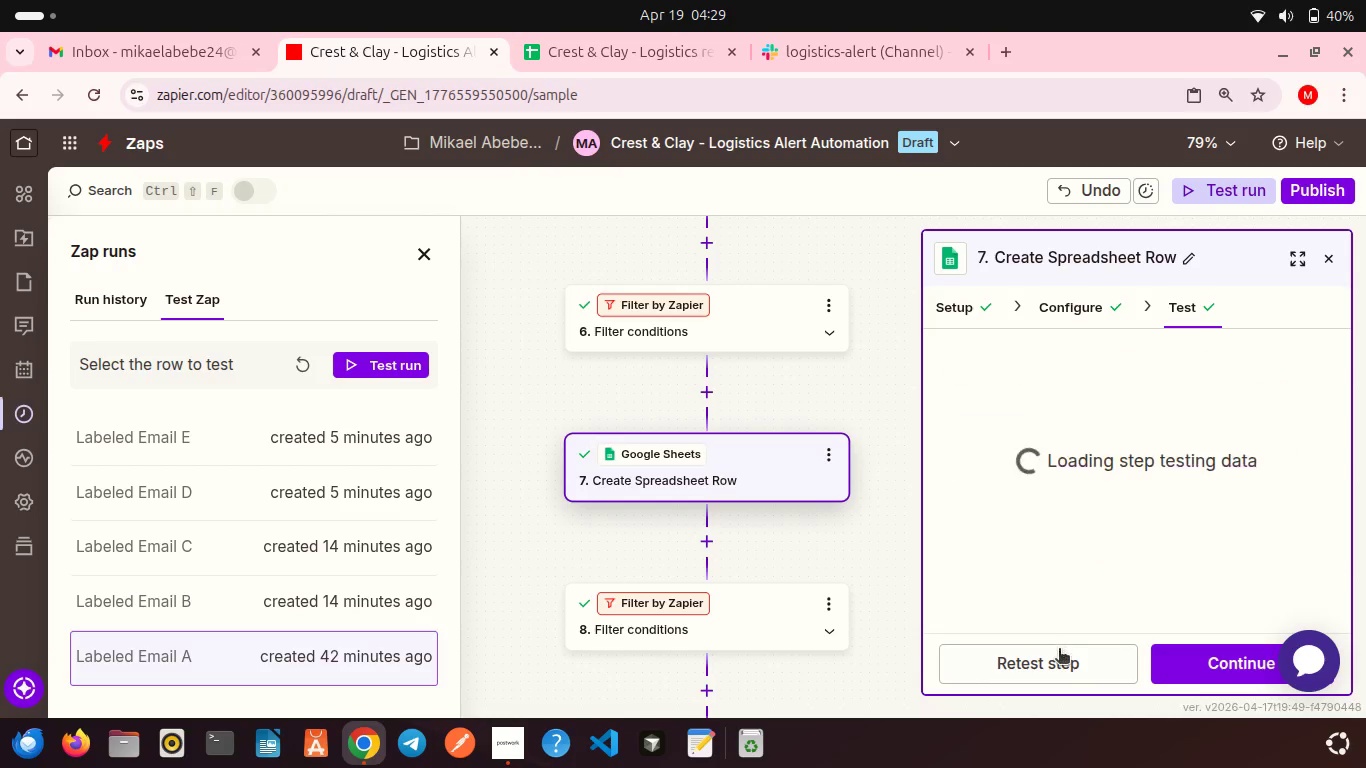 
left_click([1061, 658])
 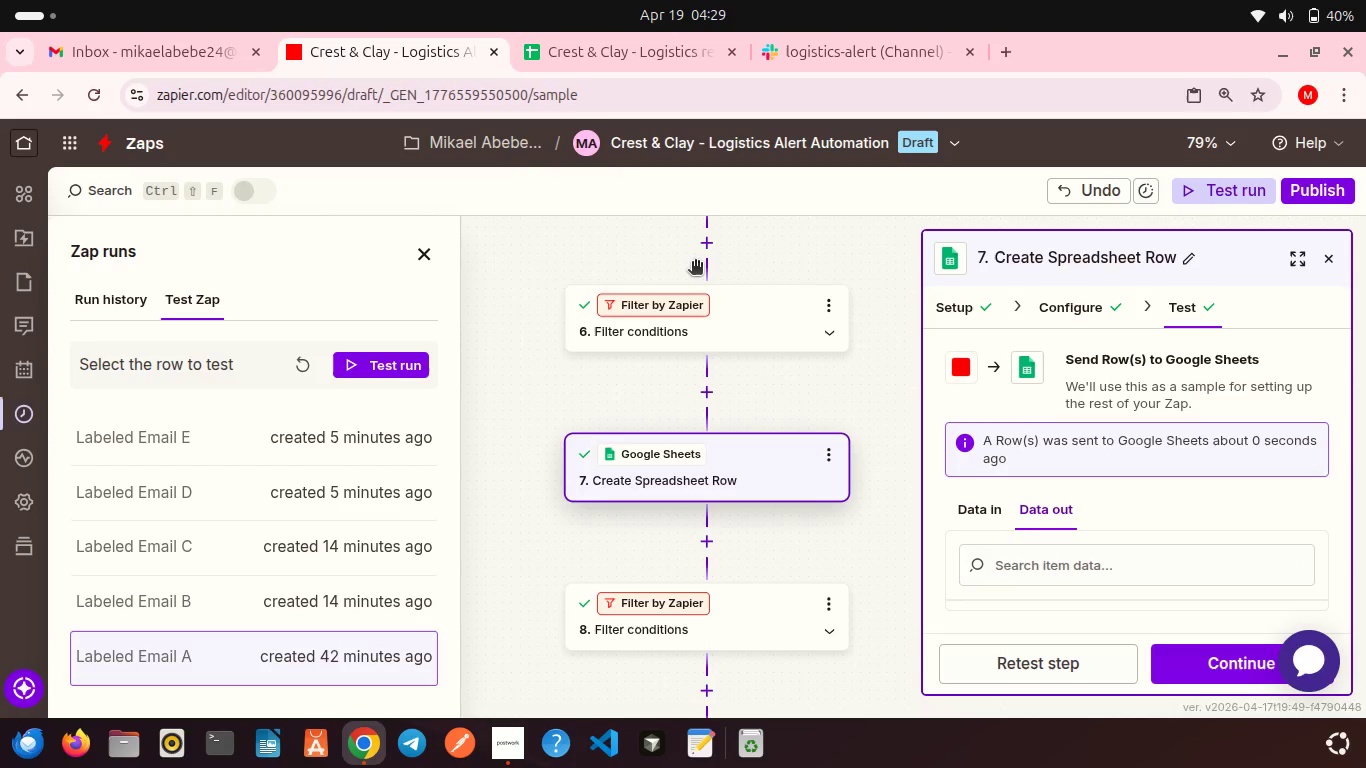 
wait(5.55)
 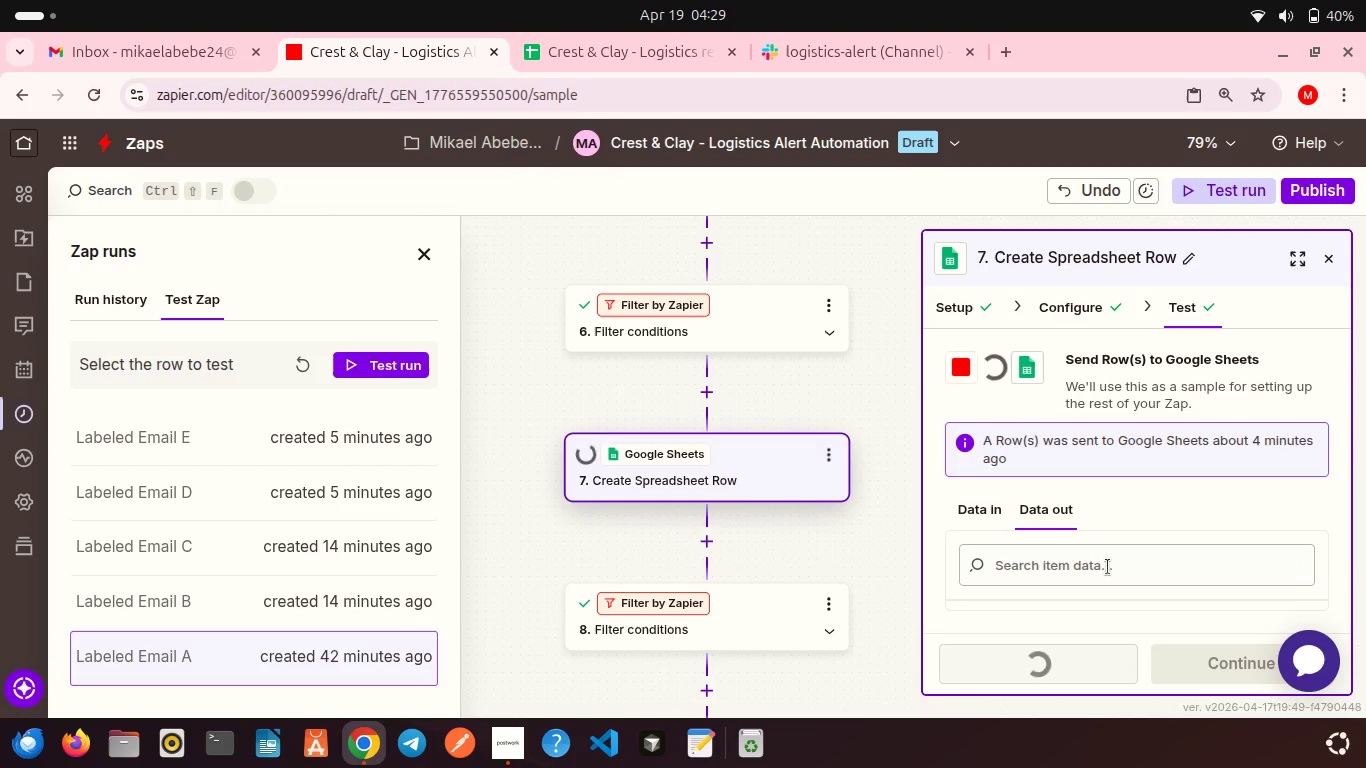 
left_click([646, 53])
 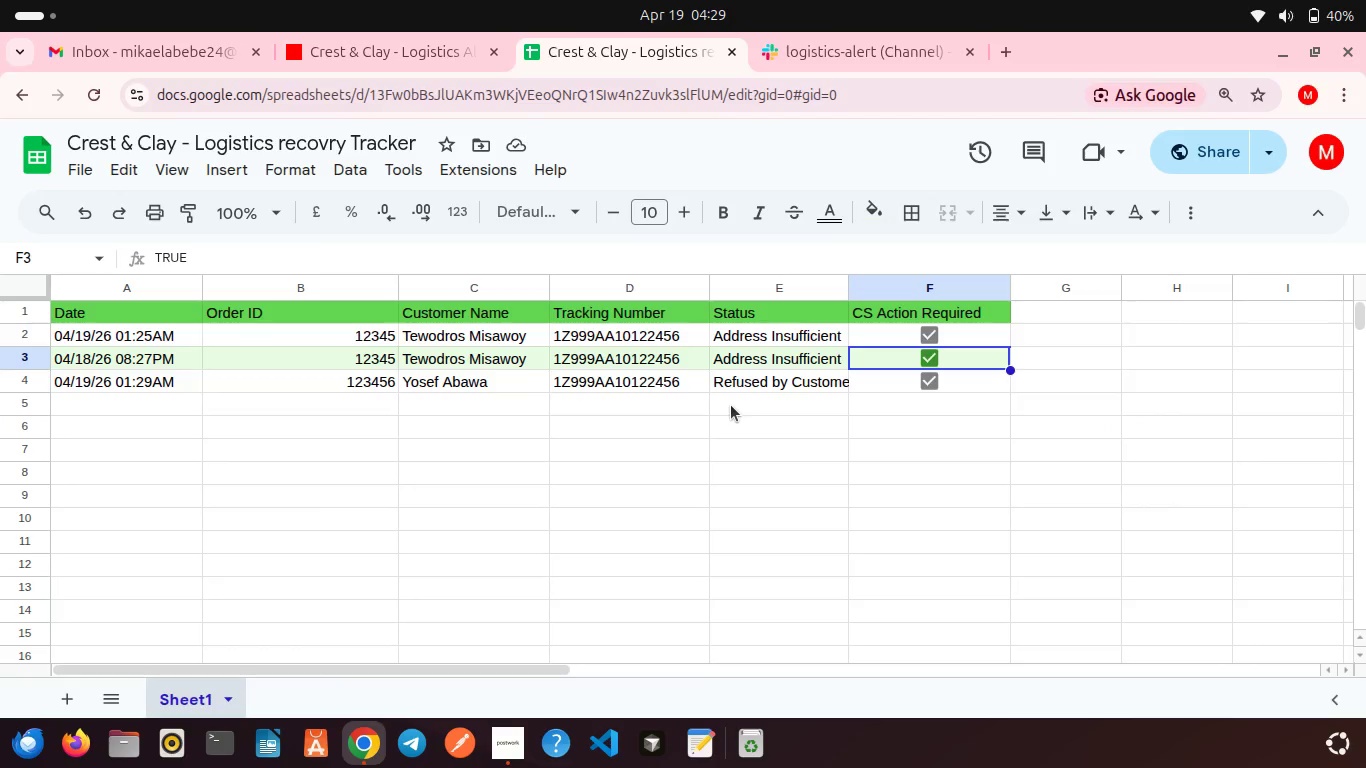 
wait(9.51)
 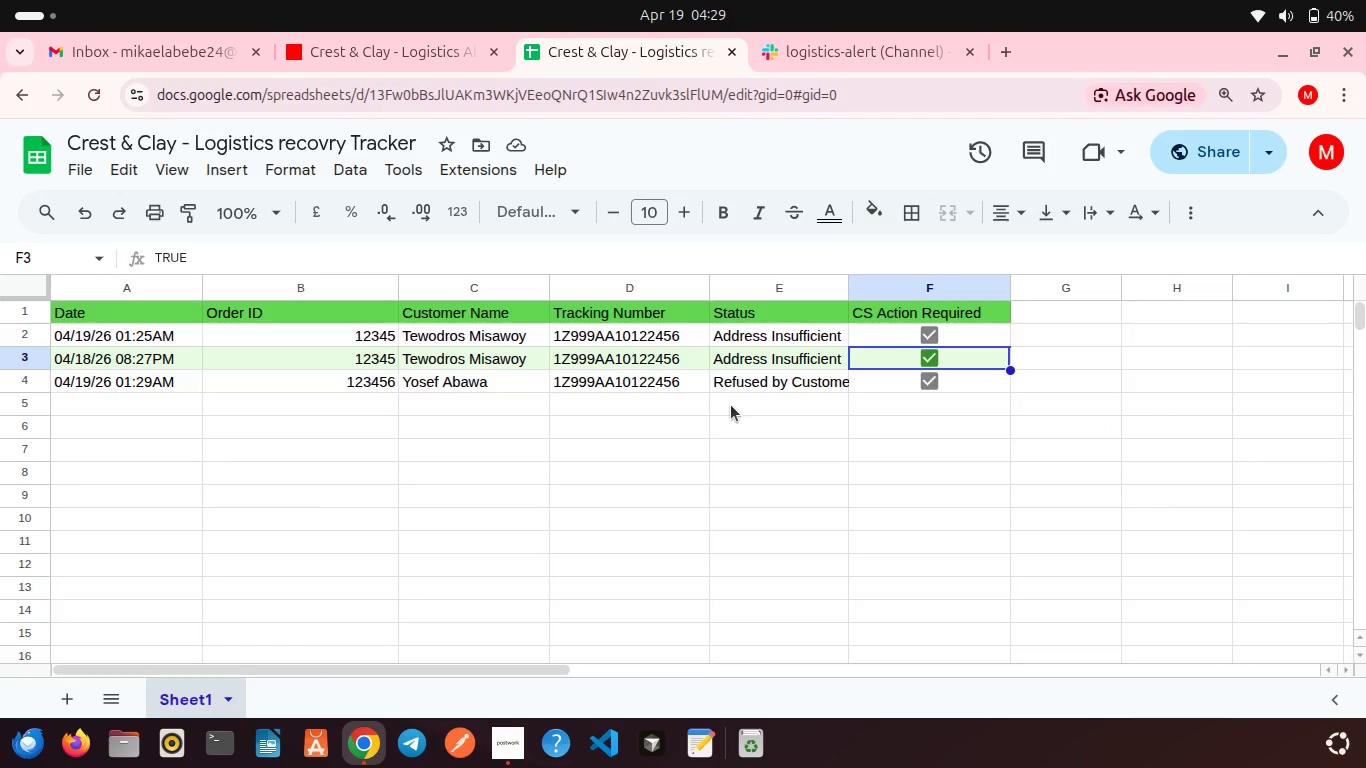 
left_click([865, 55])
 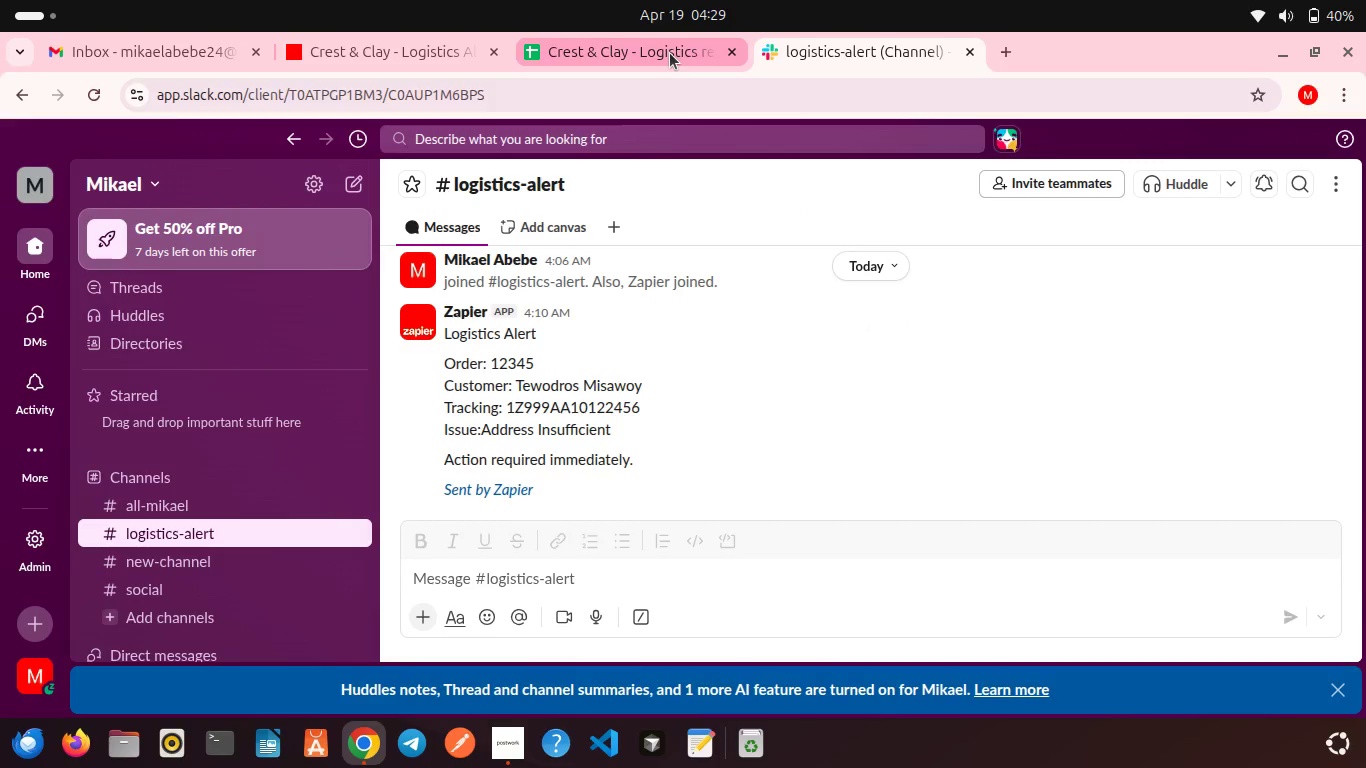 
left_click([393, 45])
 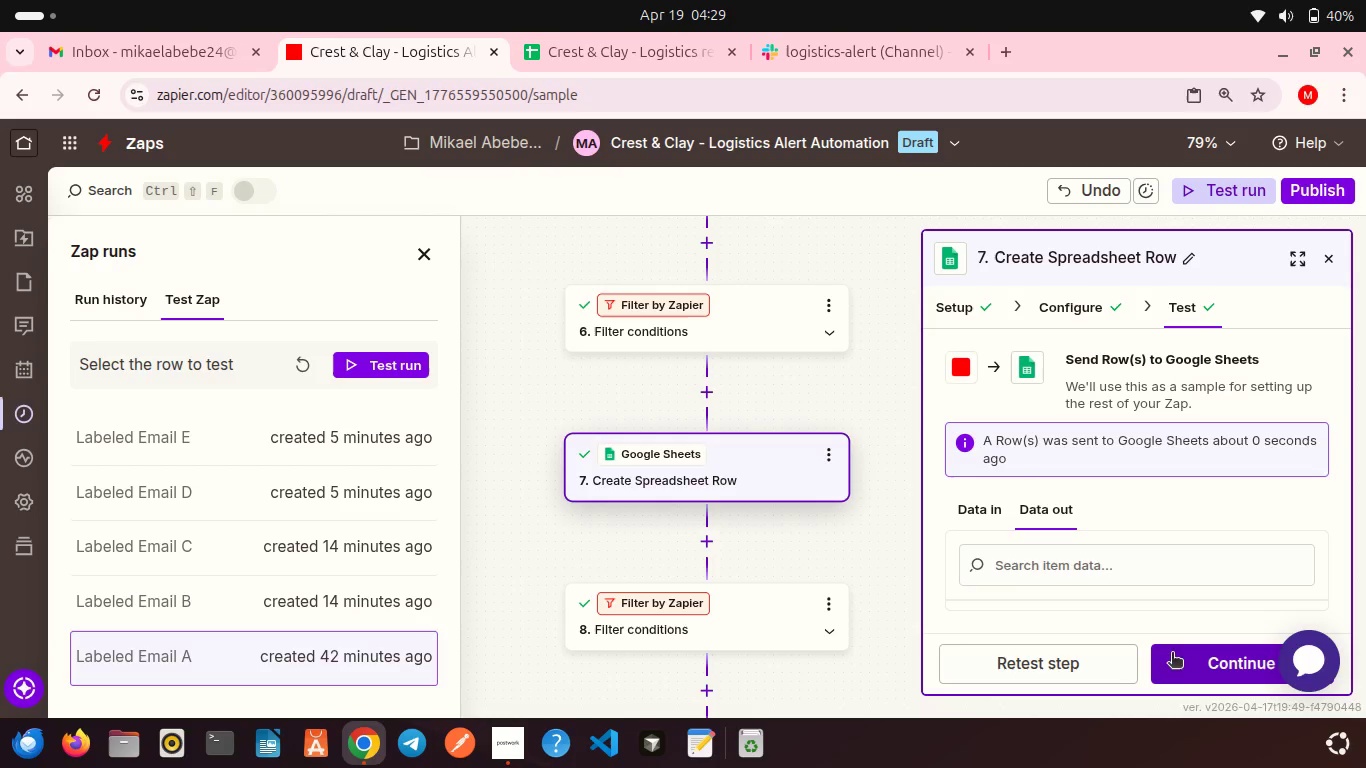 
left_click([1193, 674])
 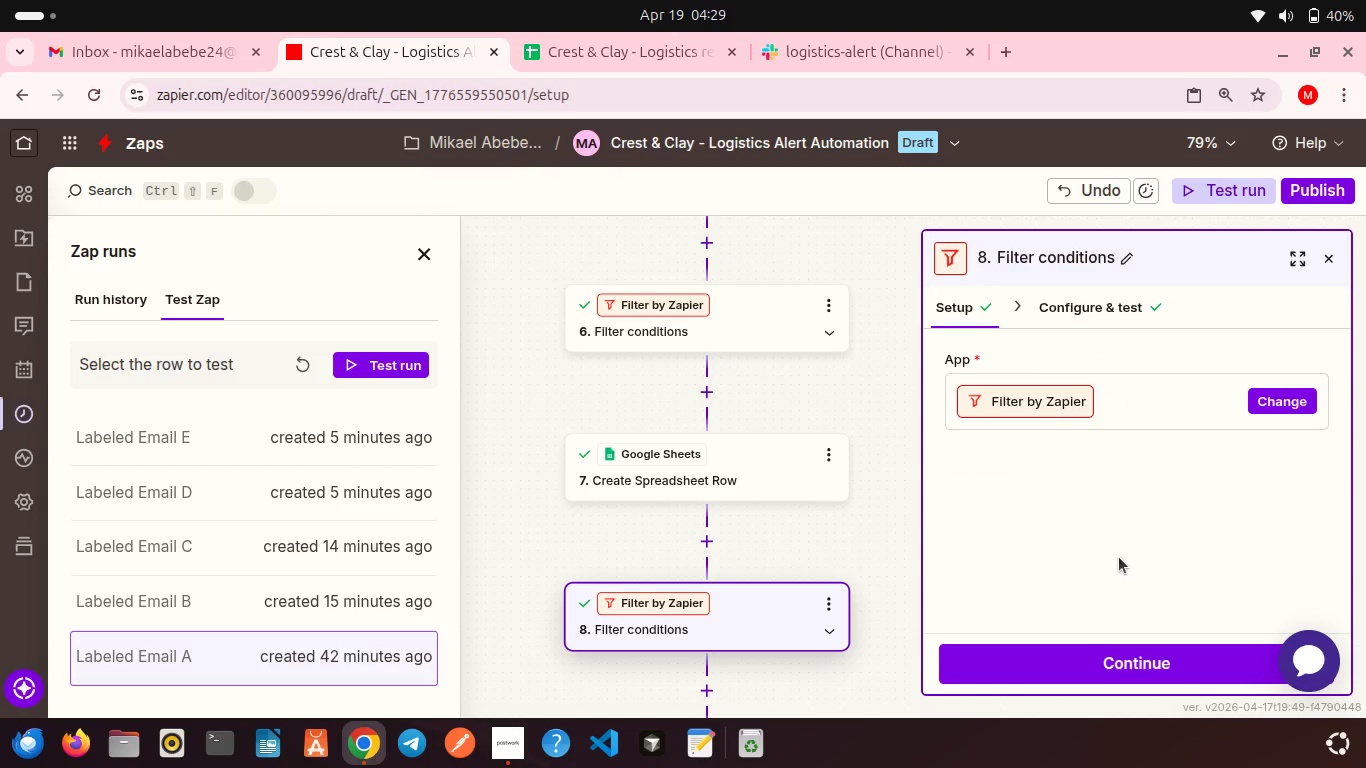 
scroll: coordinate [1119, 557], scroll_direction: down, amount: 5.0
 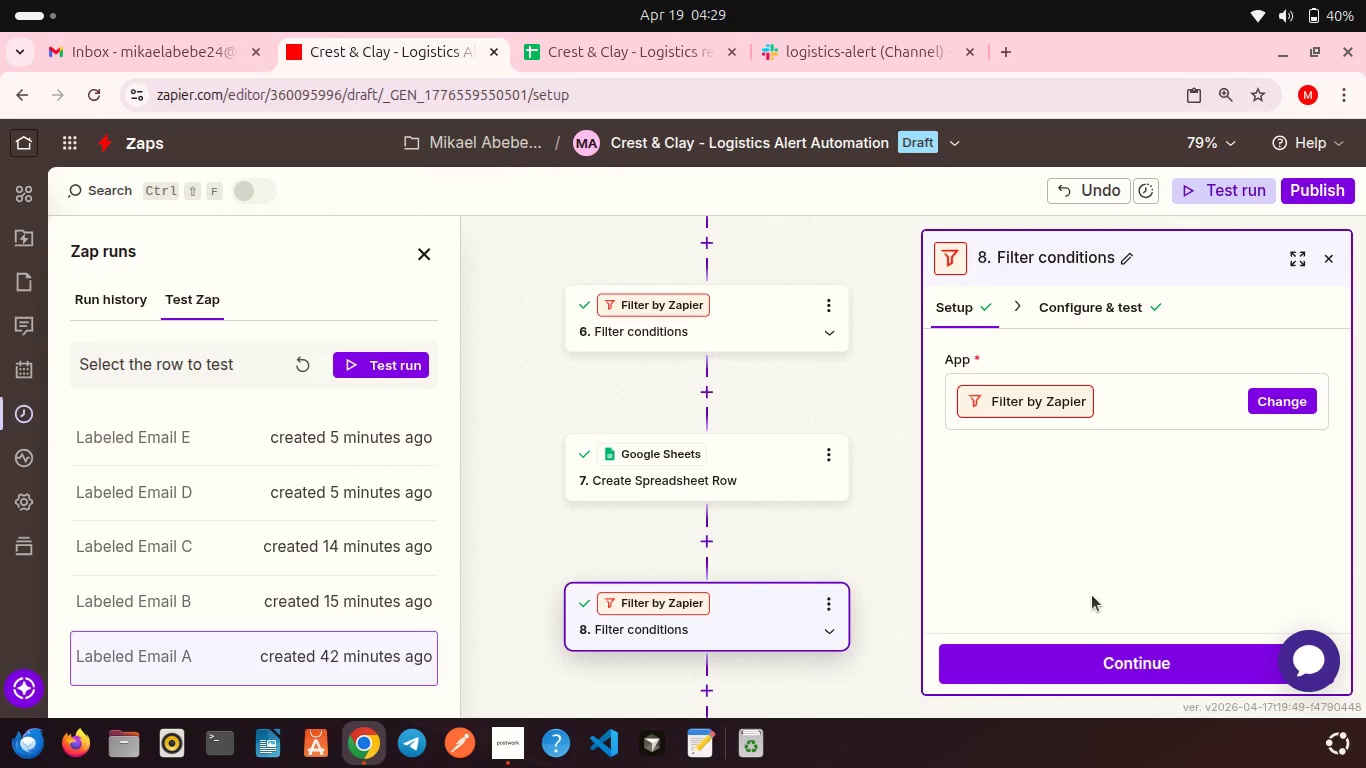 
left_click([1075, 659])
 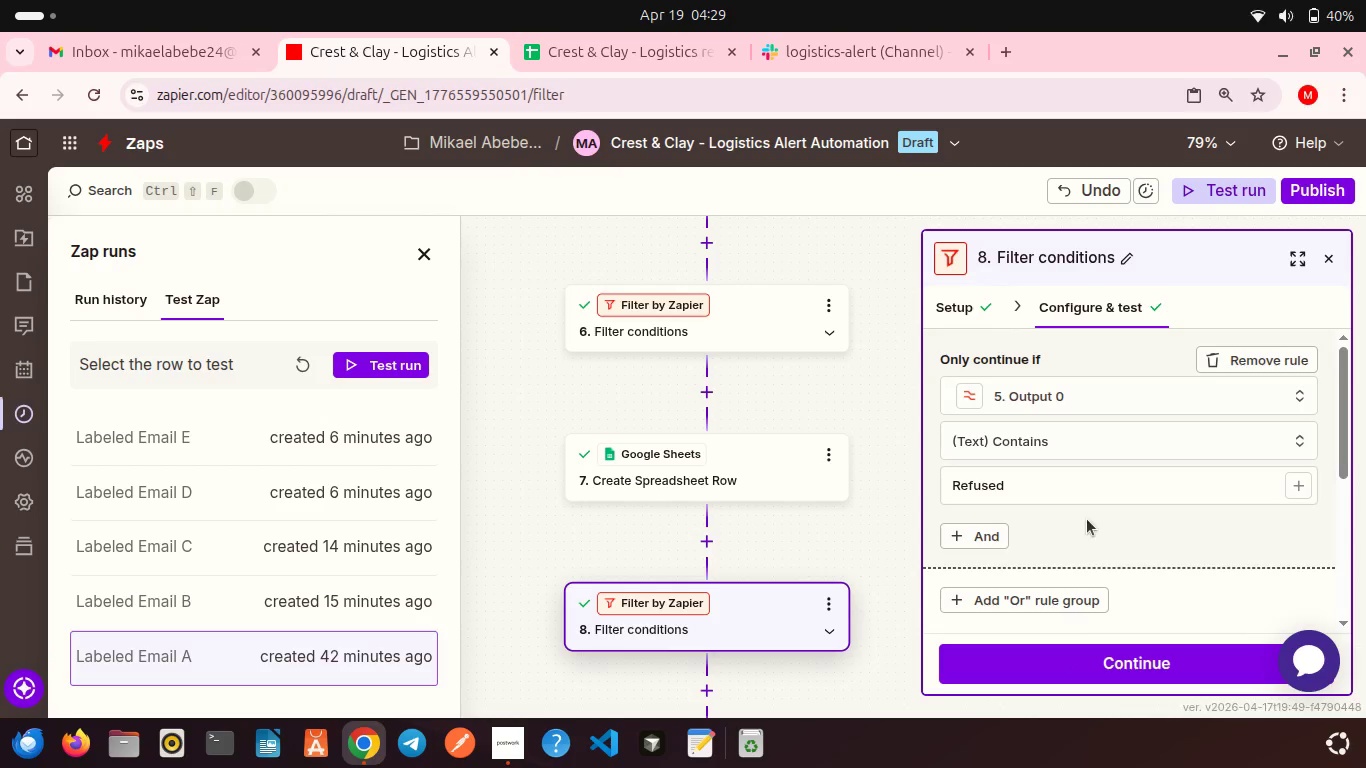 
scroll: coordinate [1087, 519], scroll_direction: down, amount: 9.0
 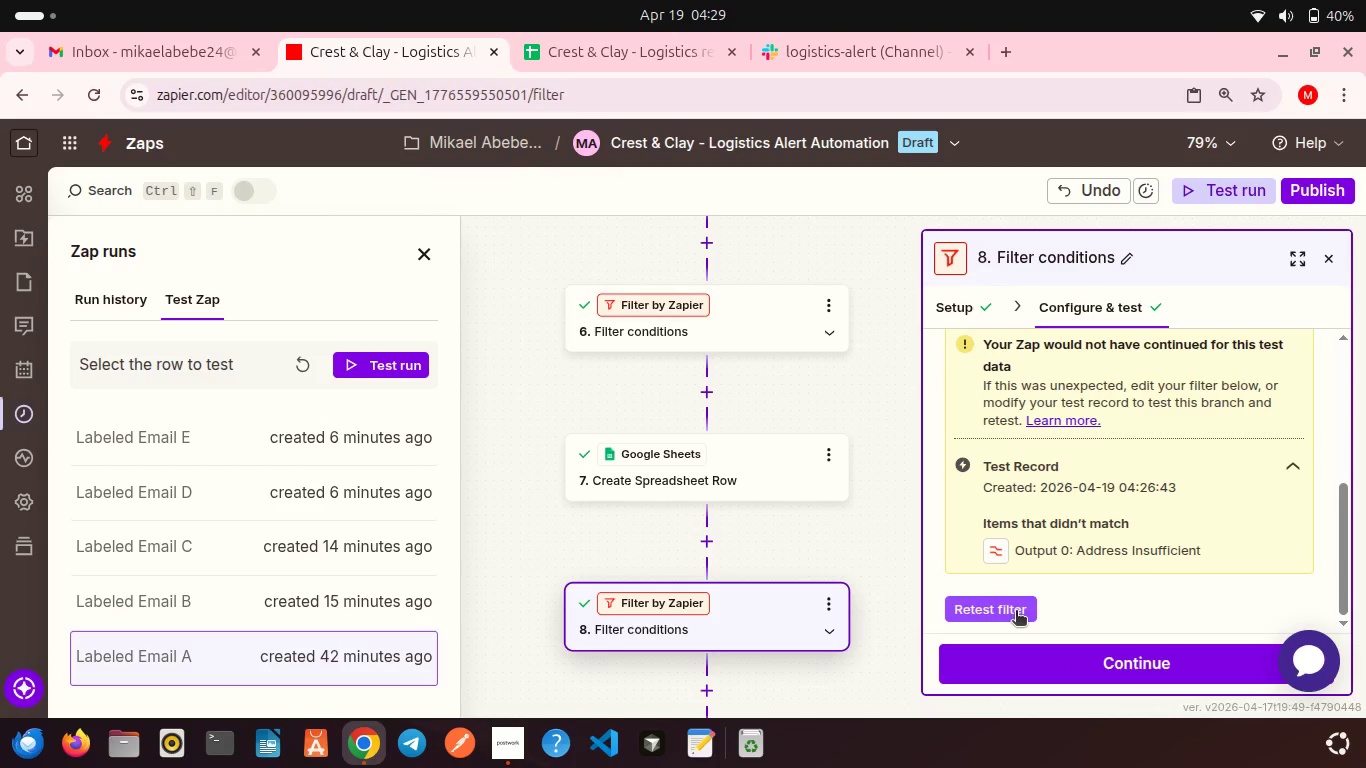 
left_click([1016, 612])
 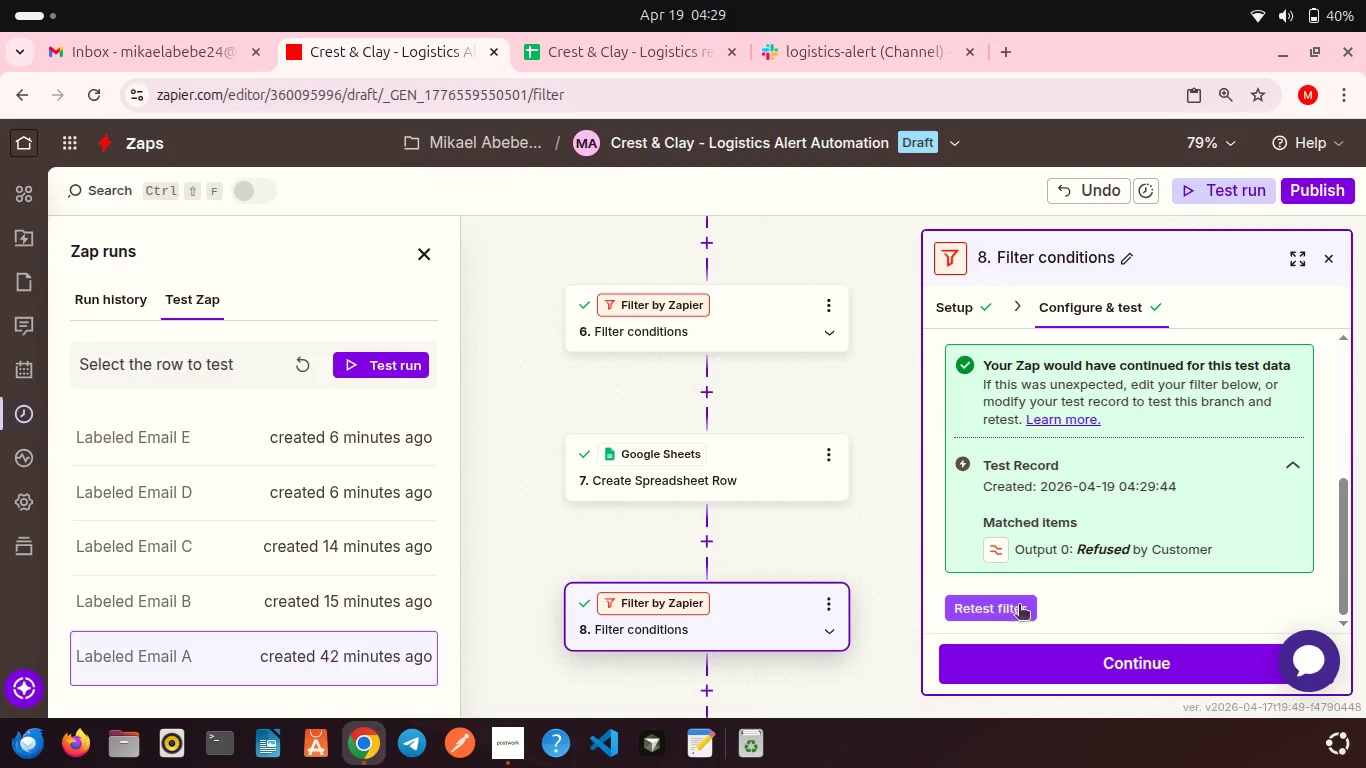 
scroll: coordinate [1078, 540], scroll_direction: down, amount: 4.0
 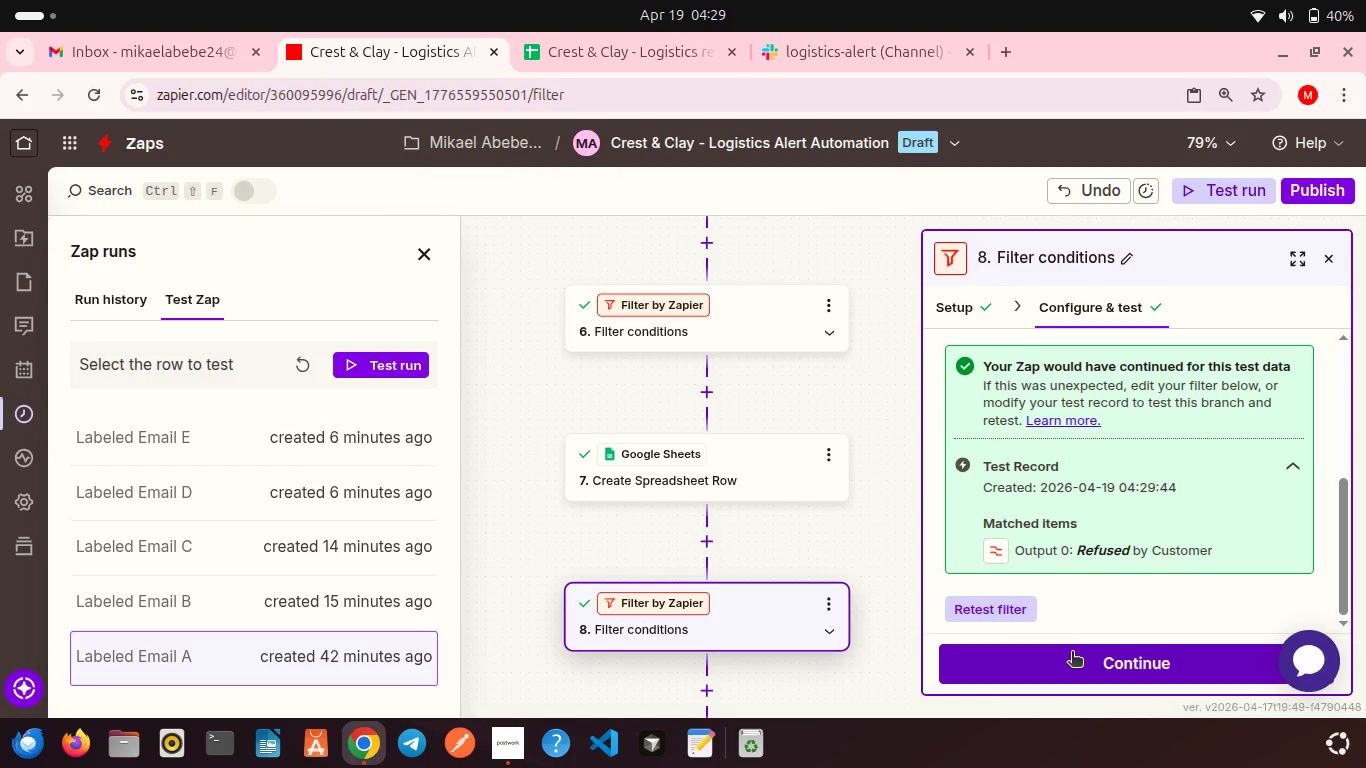 
left_click([1072, 653])
 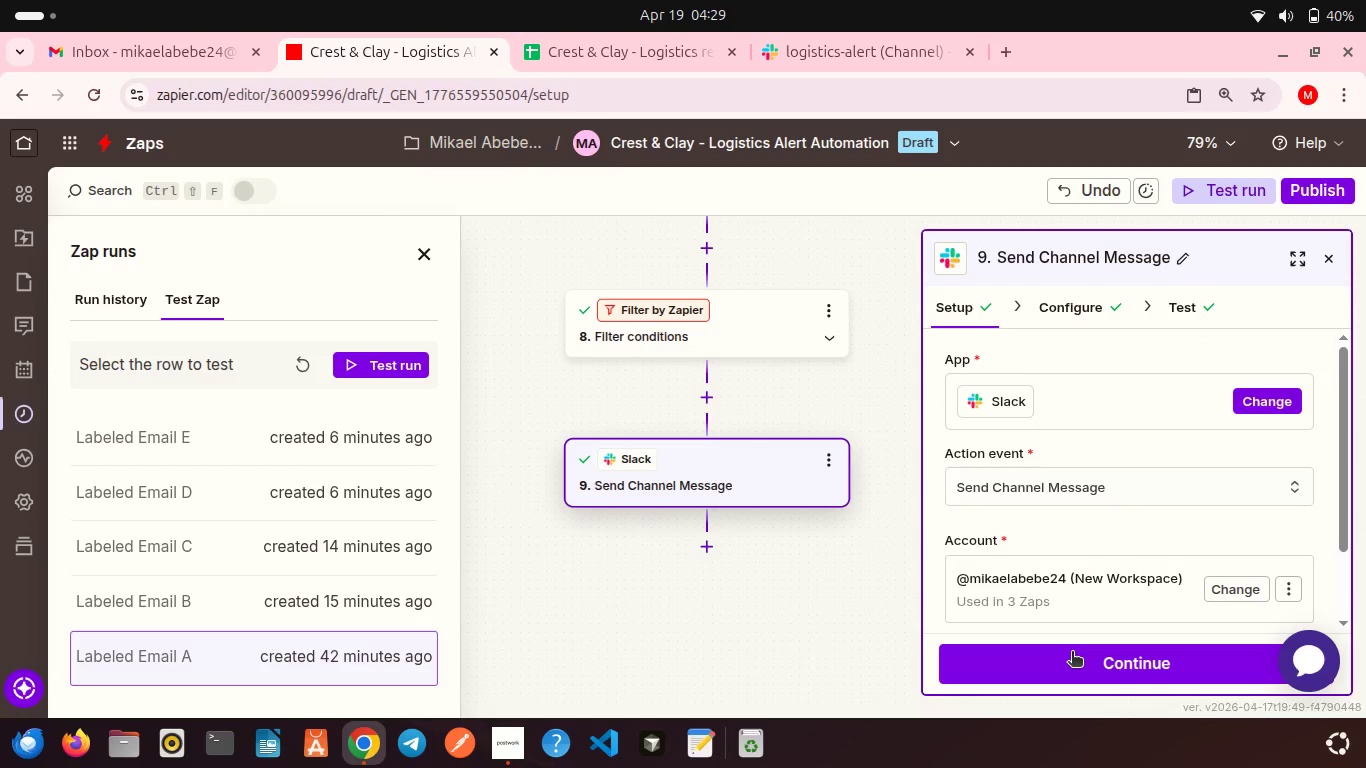 
left_click([1054, 660])
 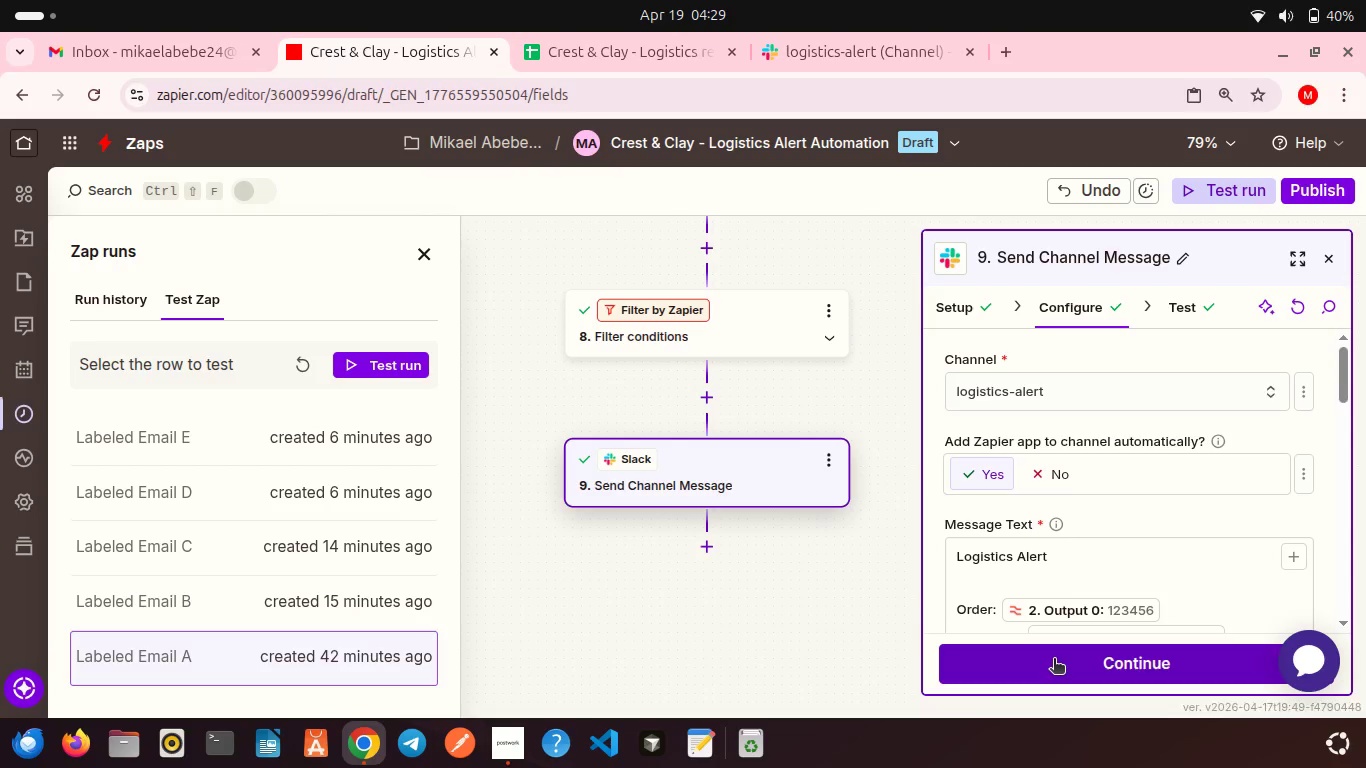 
left_click([1054, 660])
 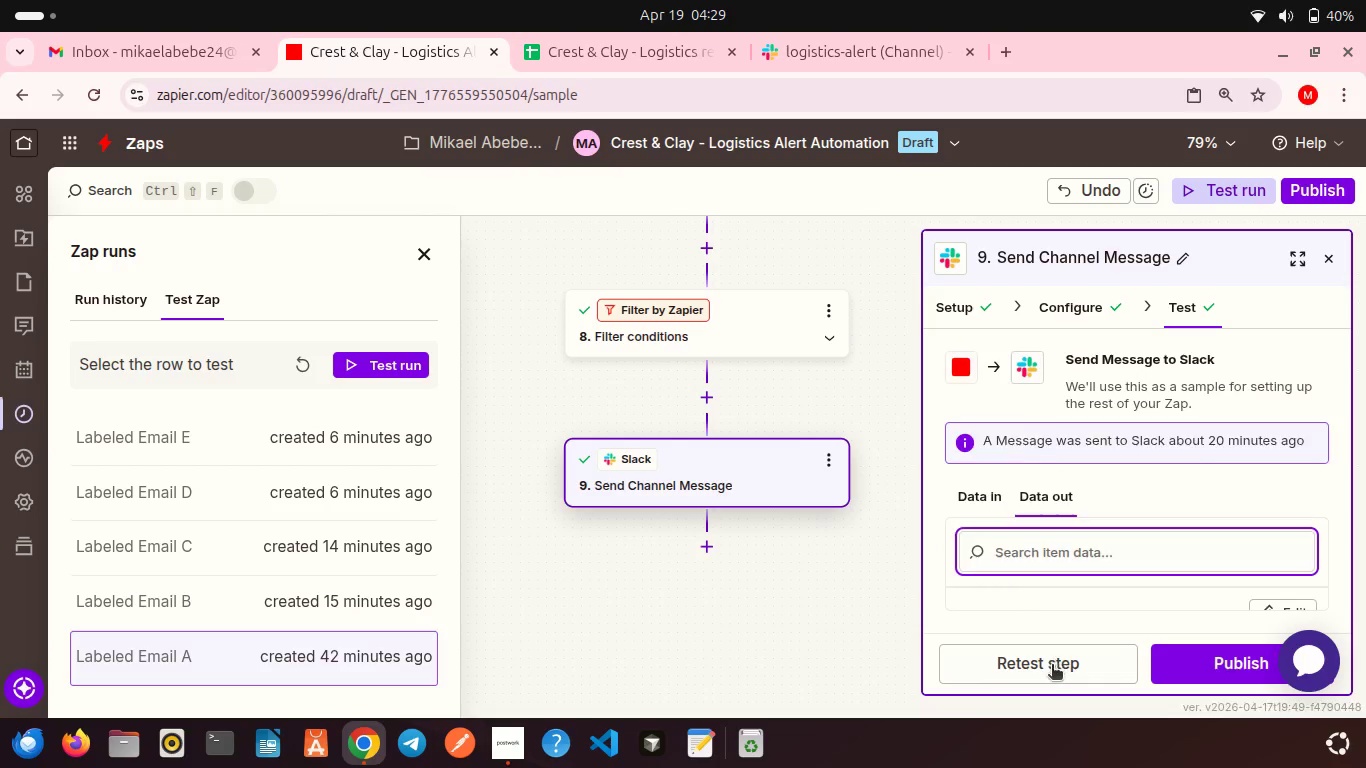 
left_click([1052, 671])
 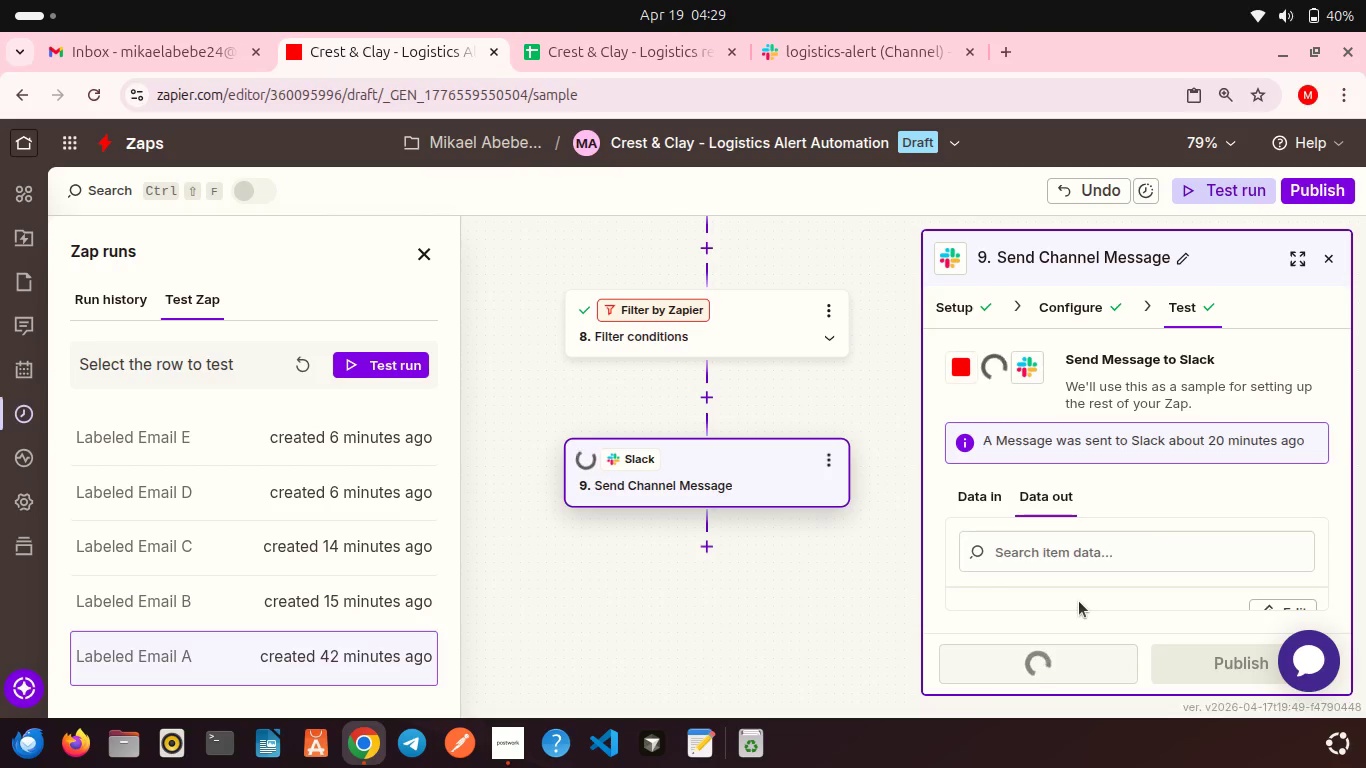 
scroll: coordinate [1079, 601], scroll_direction: down, amount: 7.0
 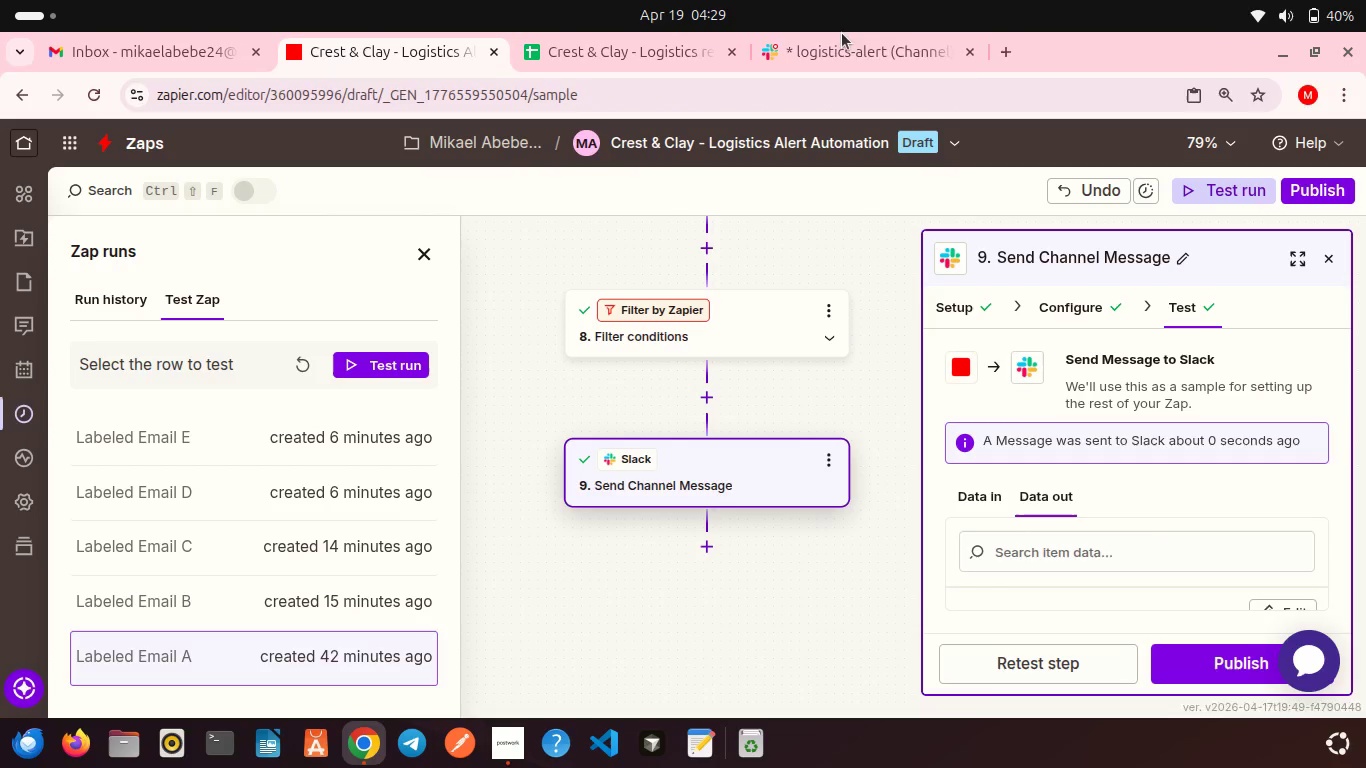 
left_click([841, 44])
 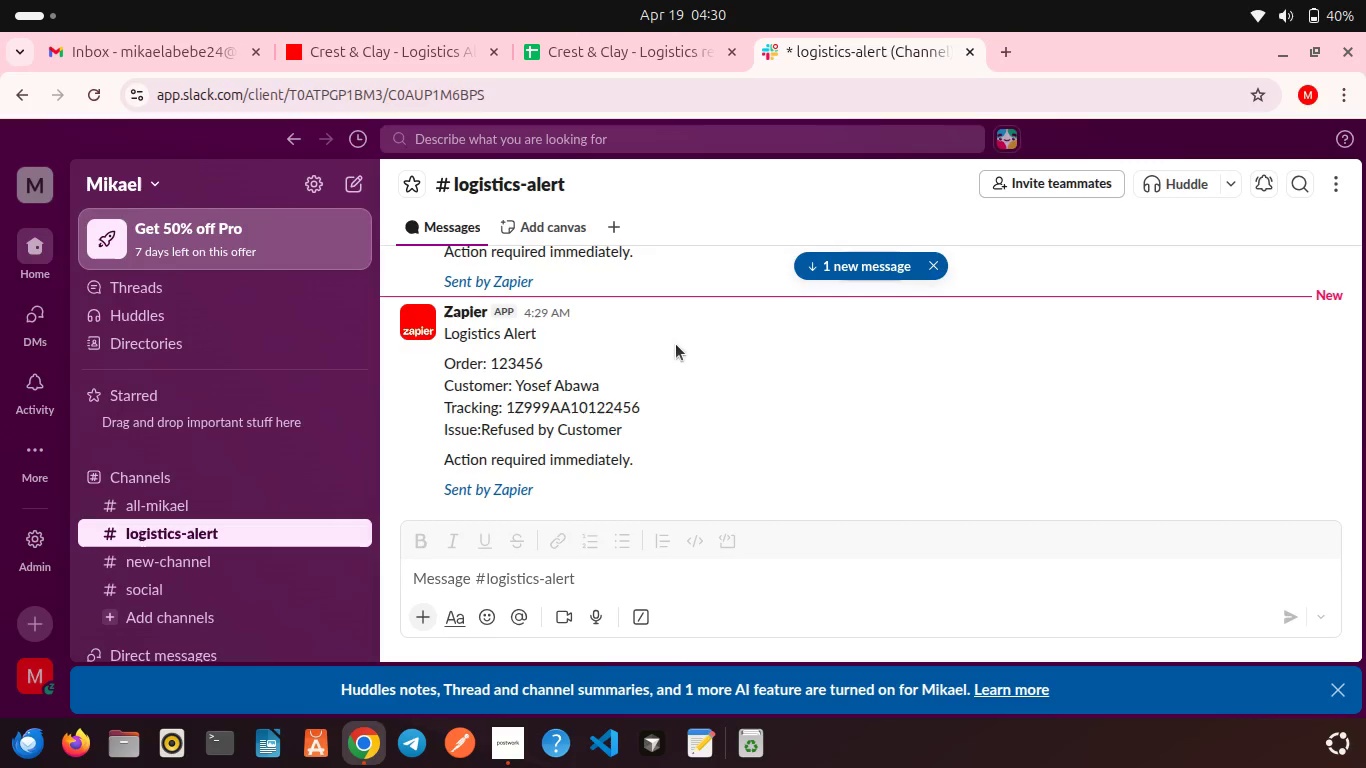 
scroll: coordinate [639, 367], scroll_direction: down, amount: 7.0
 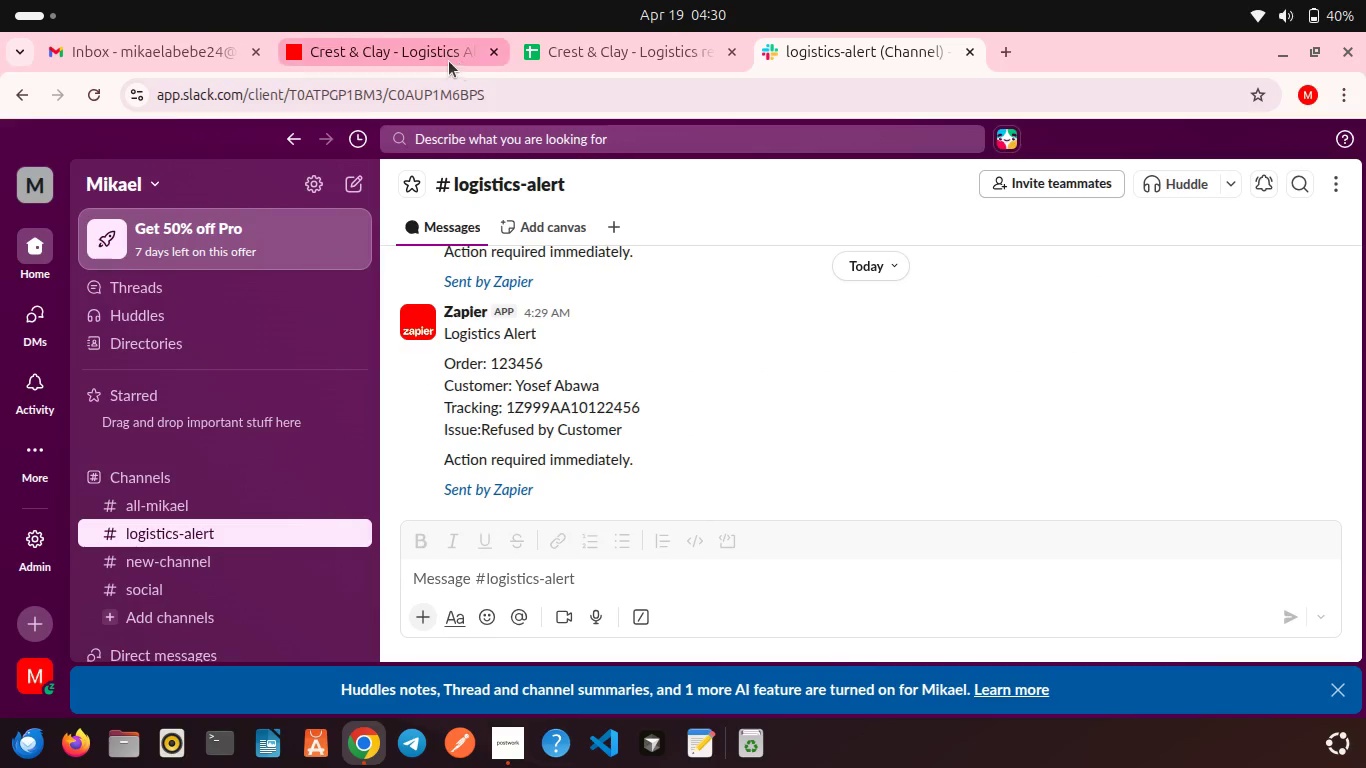 
left_click([423, 54])
 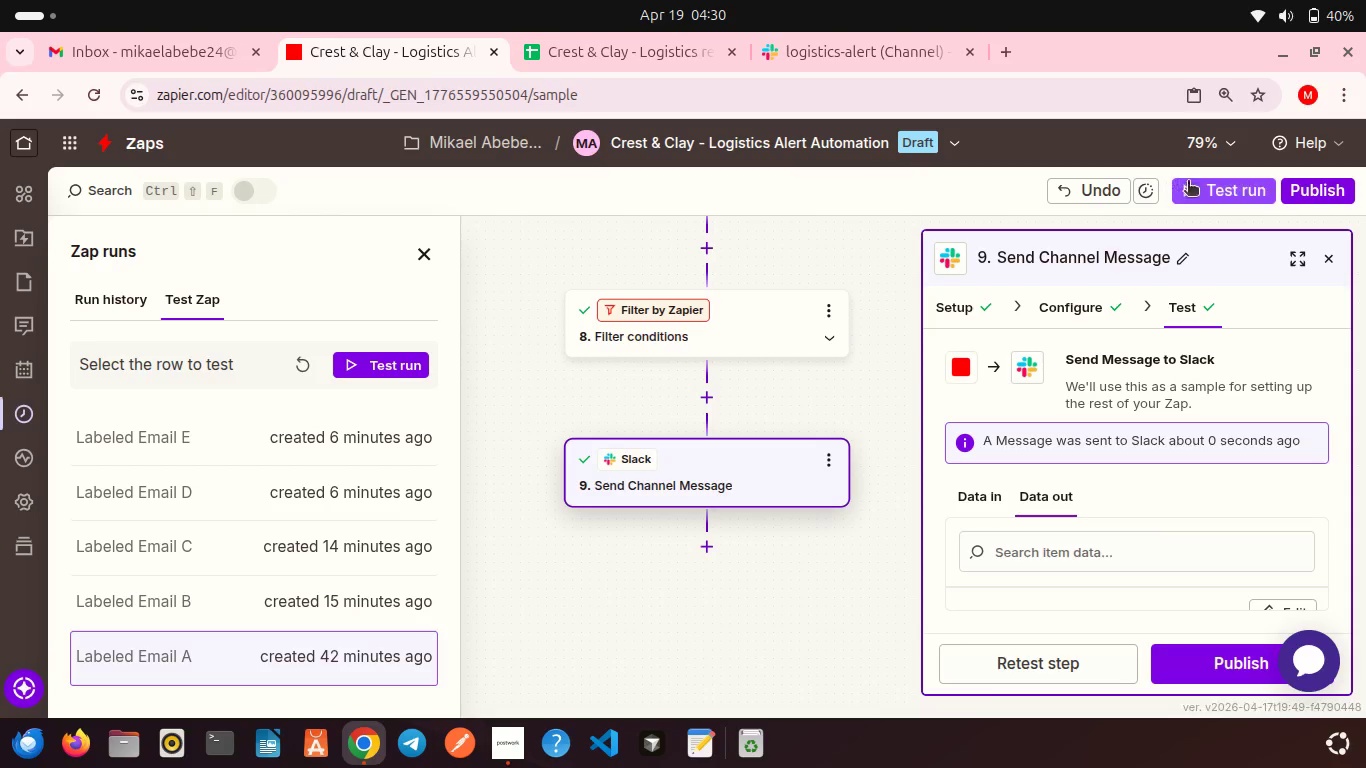 
left_click([1194, 185])
 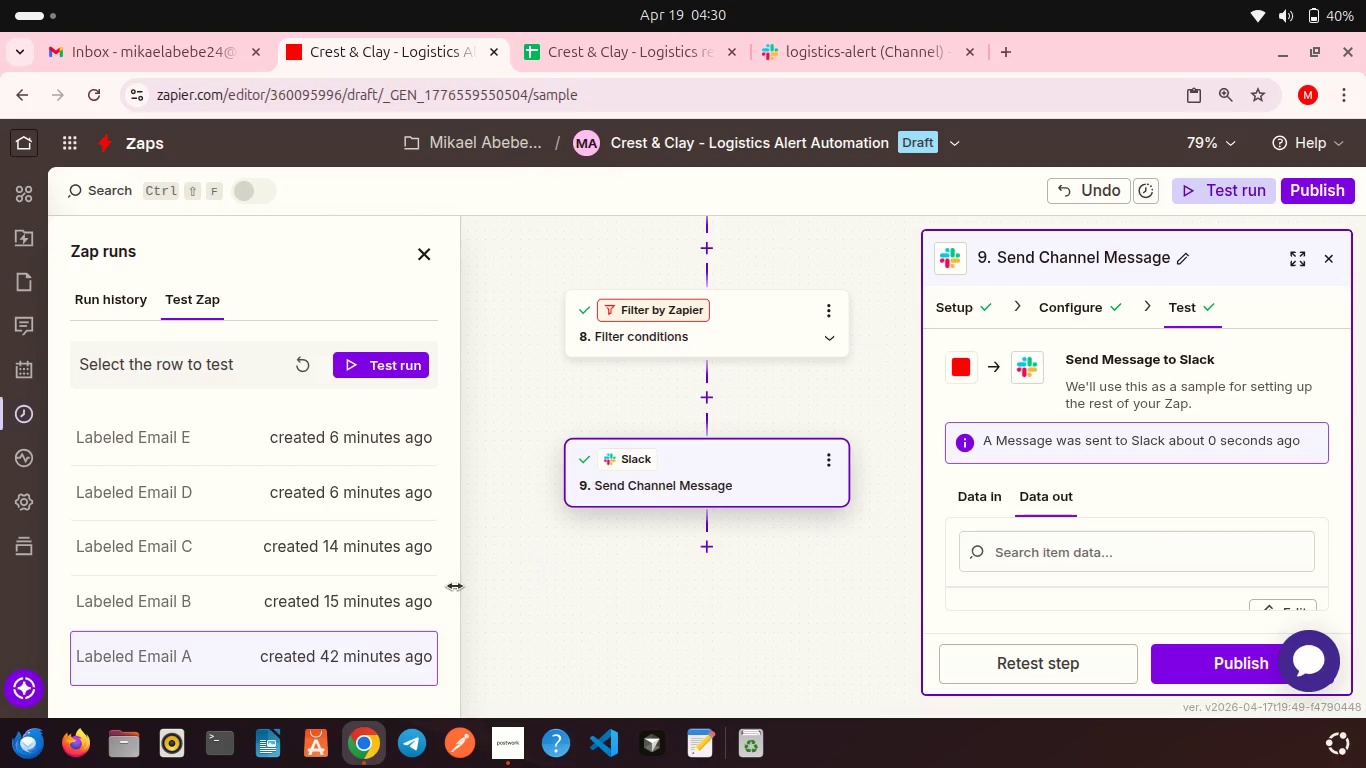 
wait(5.63)
 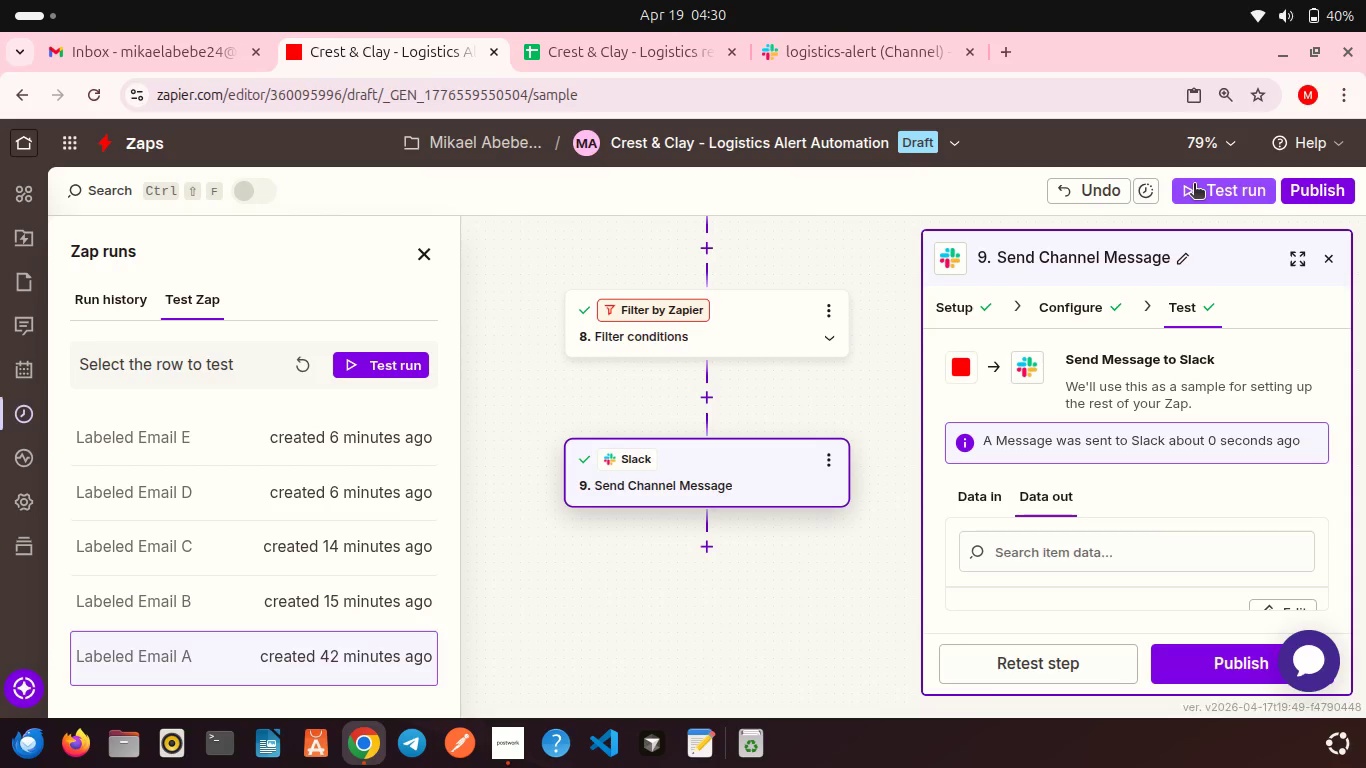 
left_click([346, 600])
 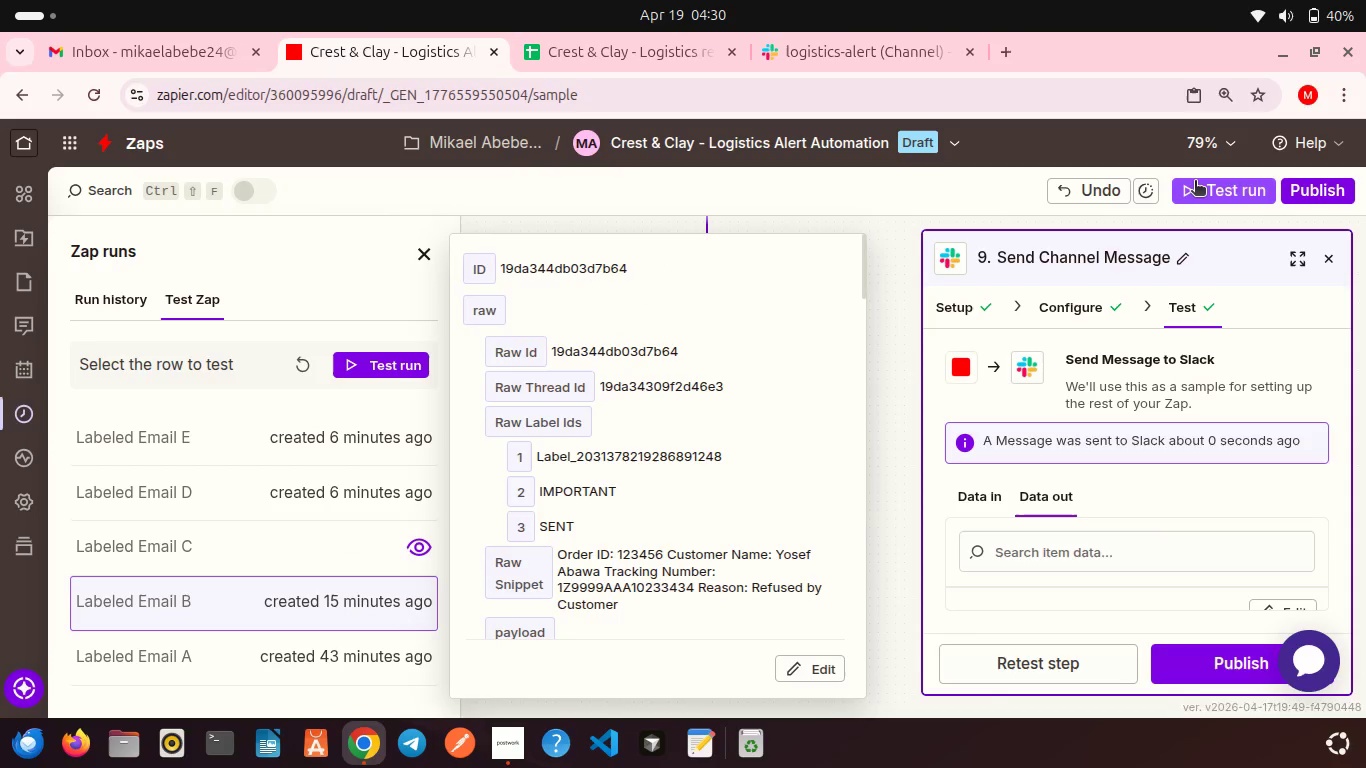 
left_click([1195, 182])
 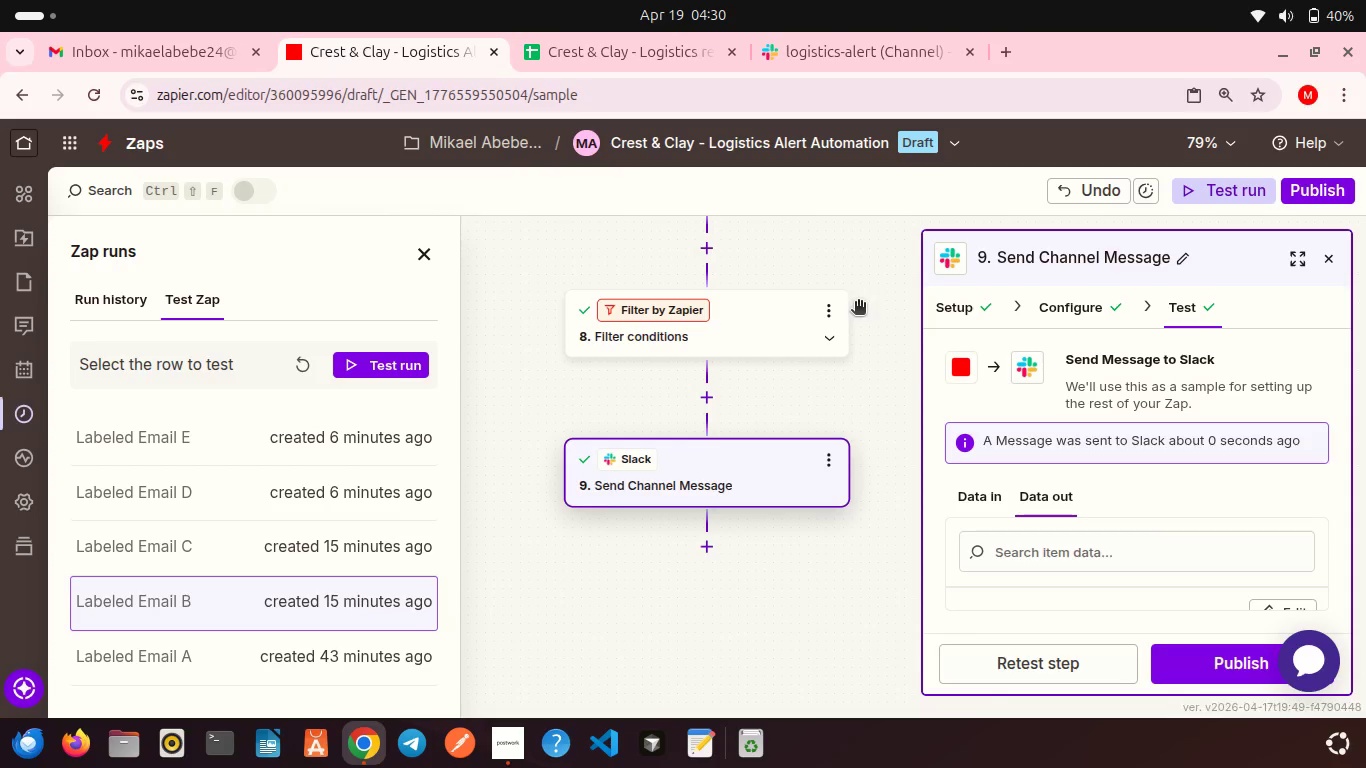 
left_click([403, 360])
 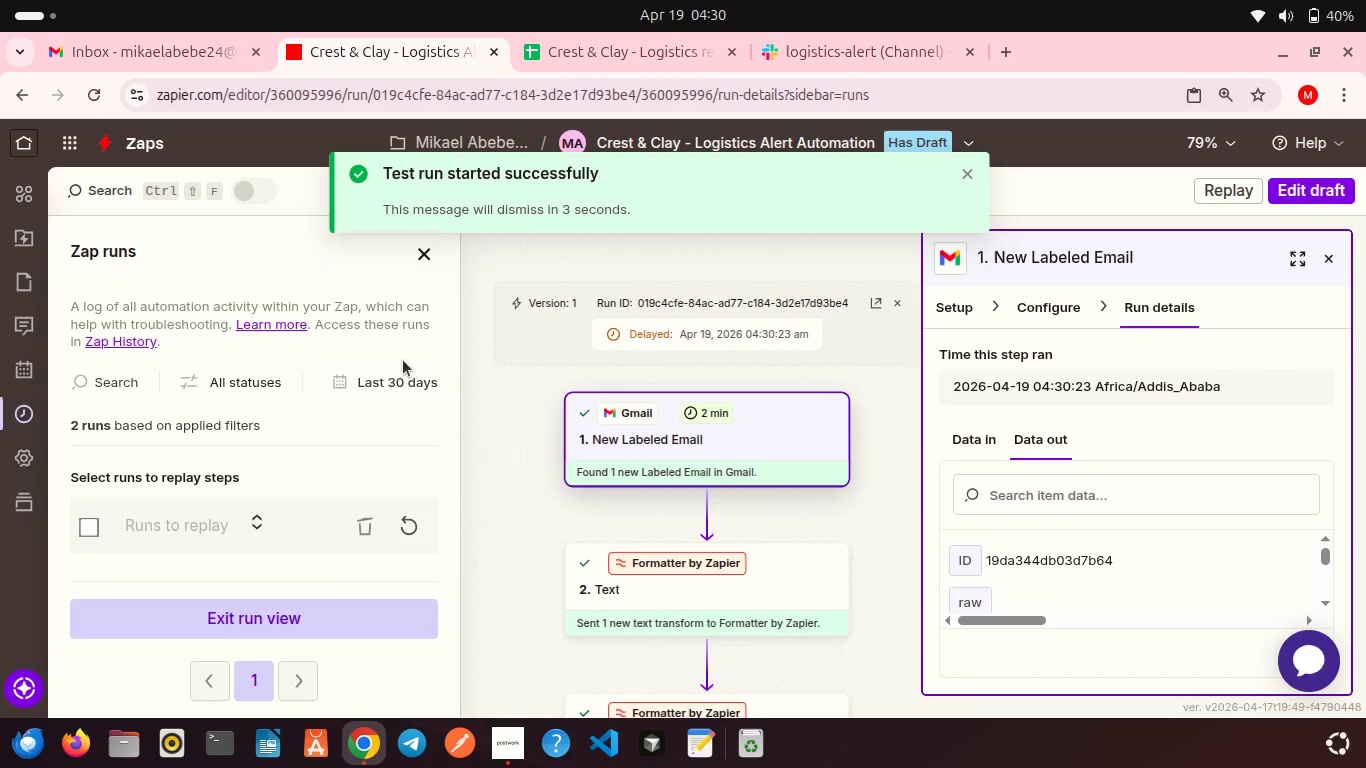 
wait(14.52)
 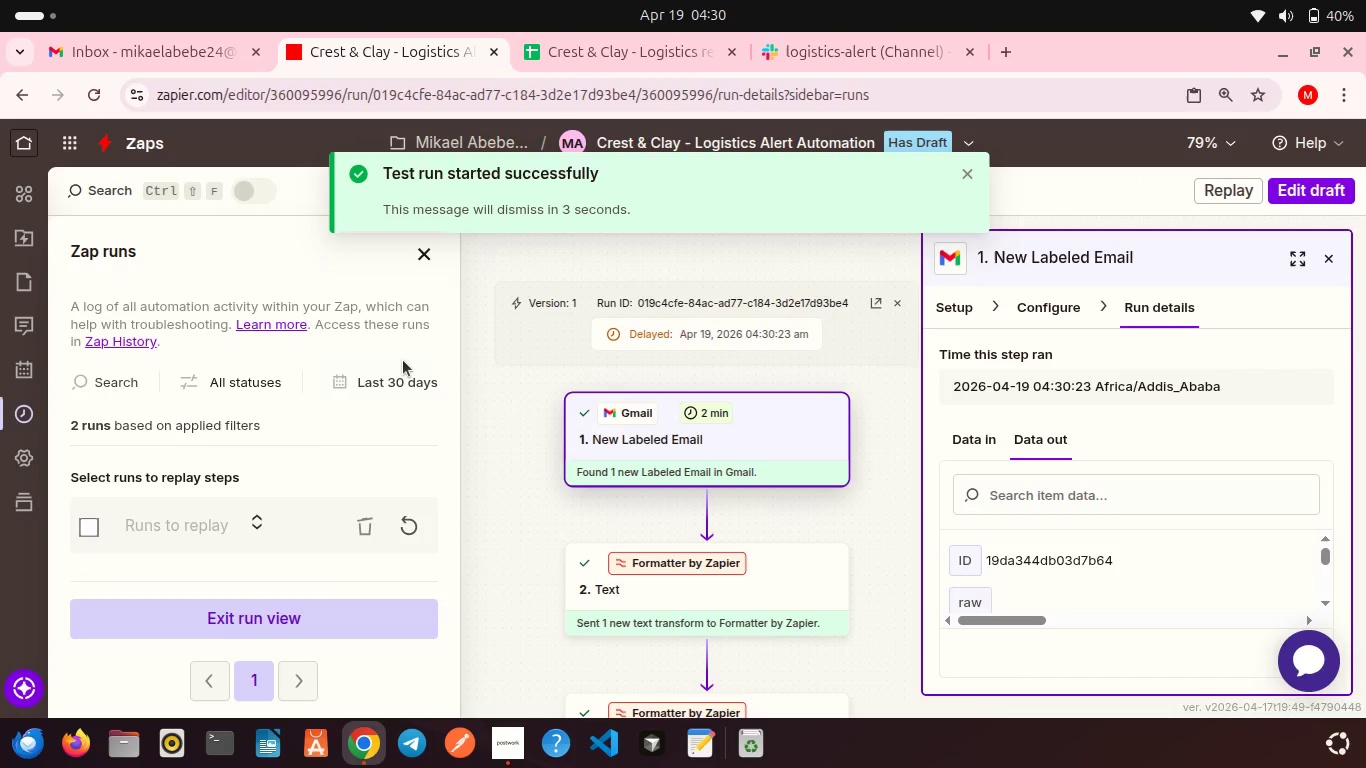 
scroll: coordinate [595, 495], scroll_direction: down, amount: 9.0
 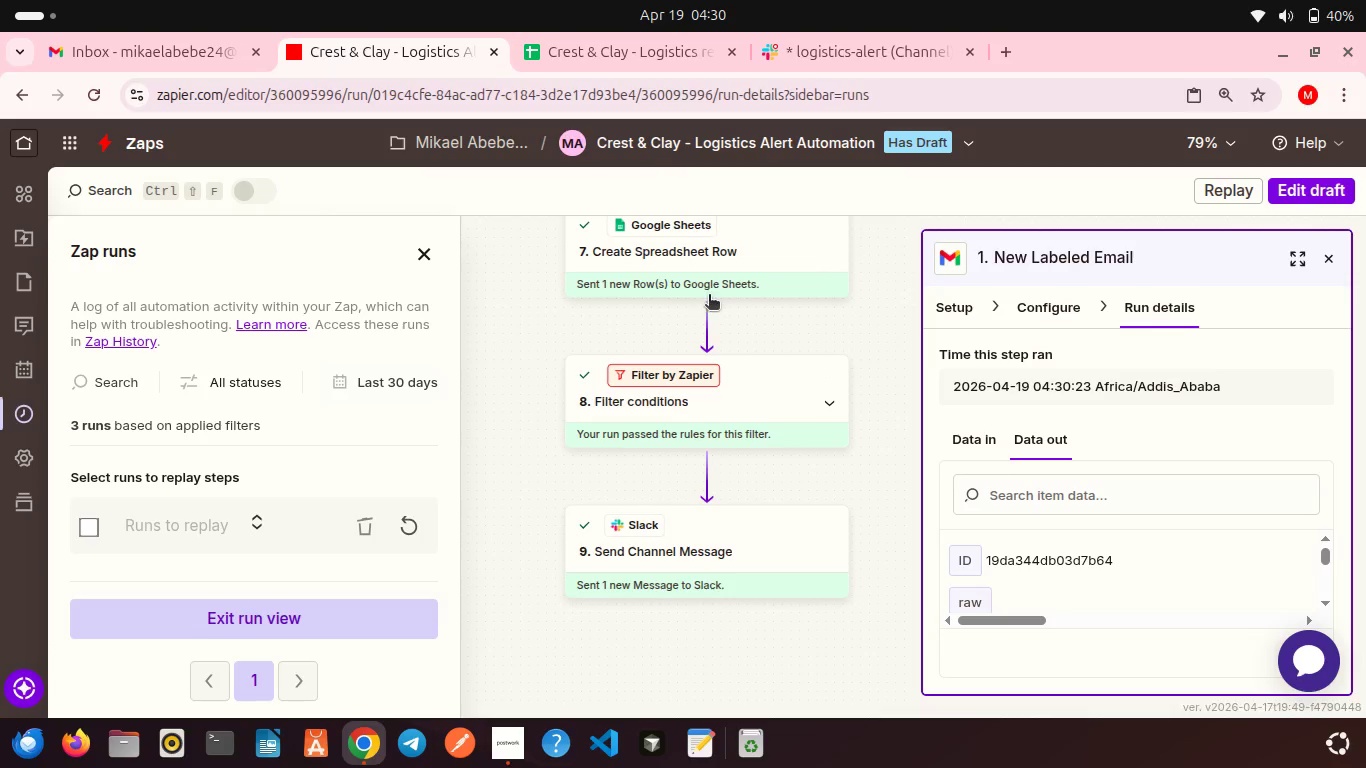 
left_click([807, 47])
 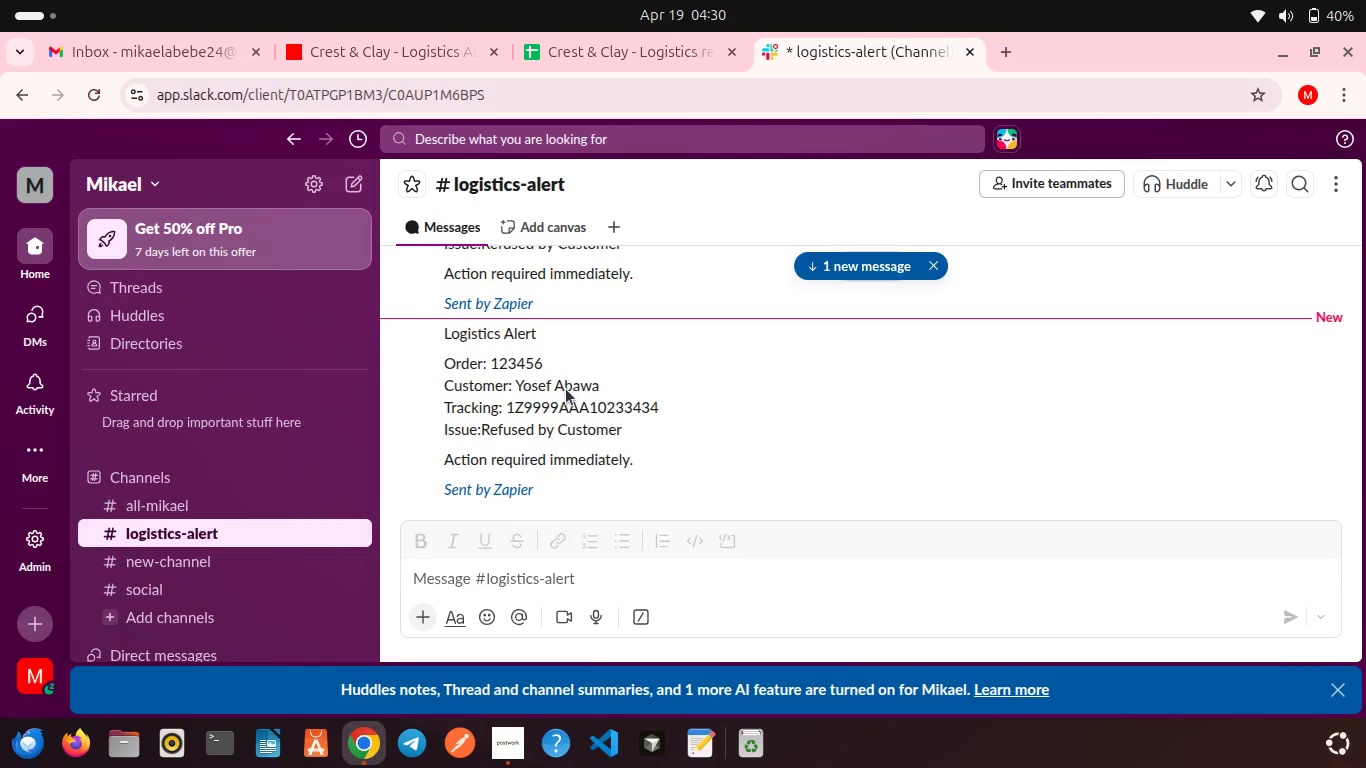 
scroll: coordinate [623, 417], scroll_direction: down, amount: 6.0
 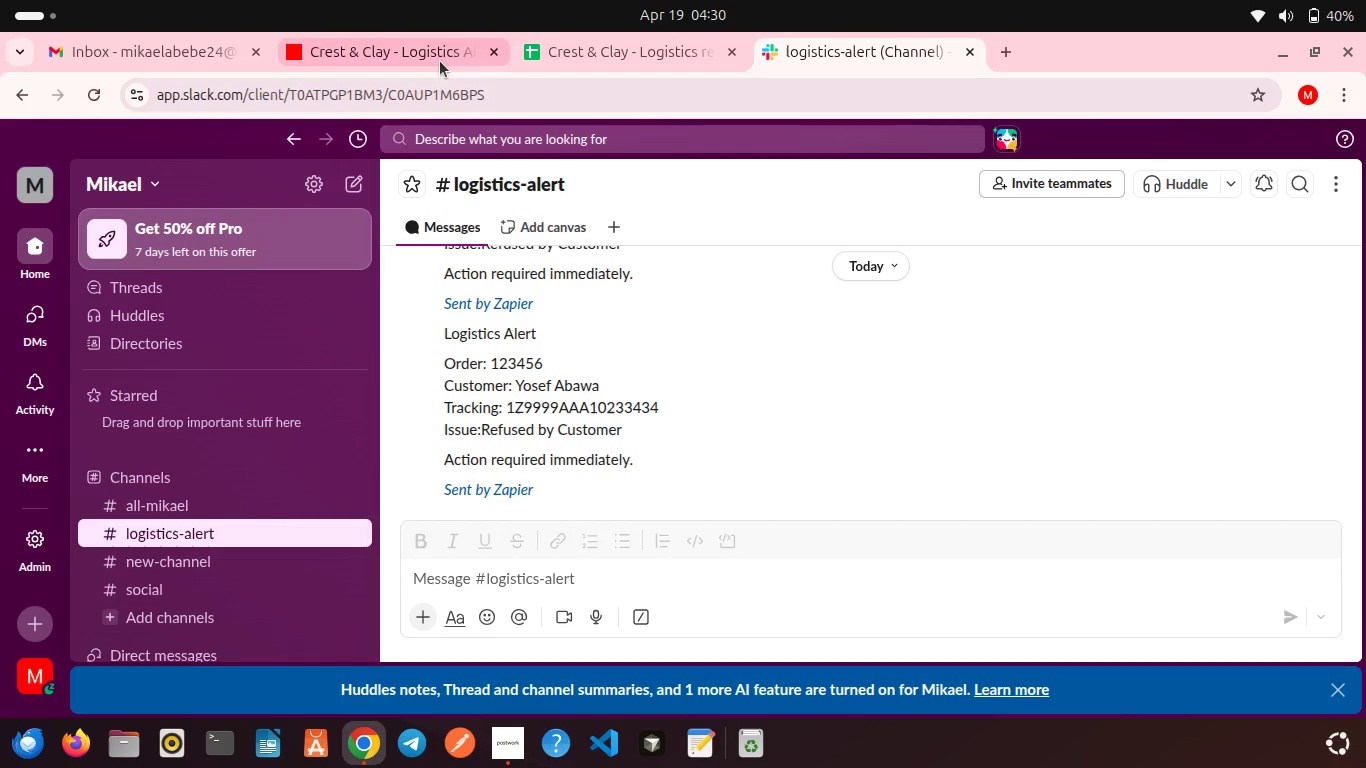 
left_click([415, 53])
 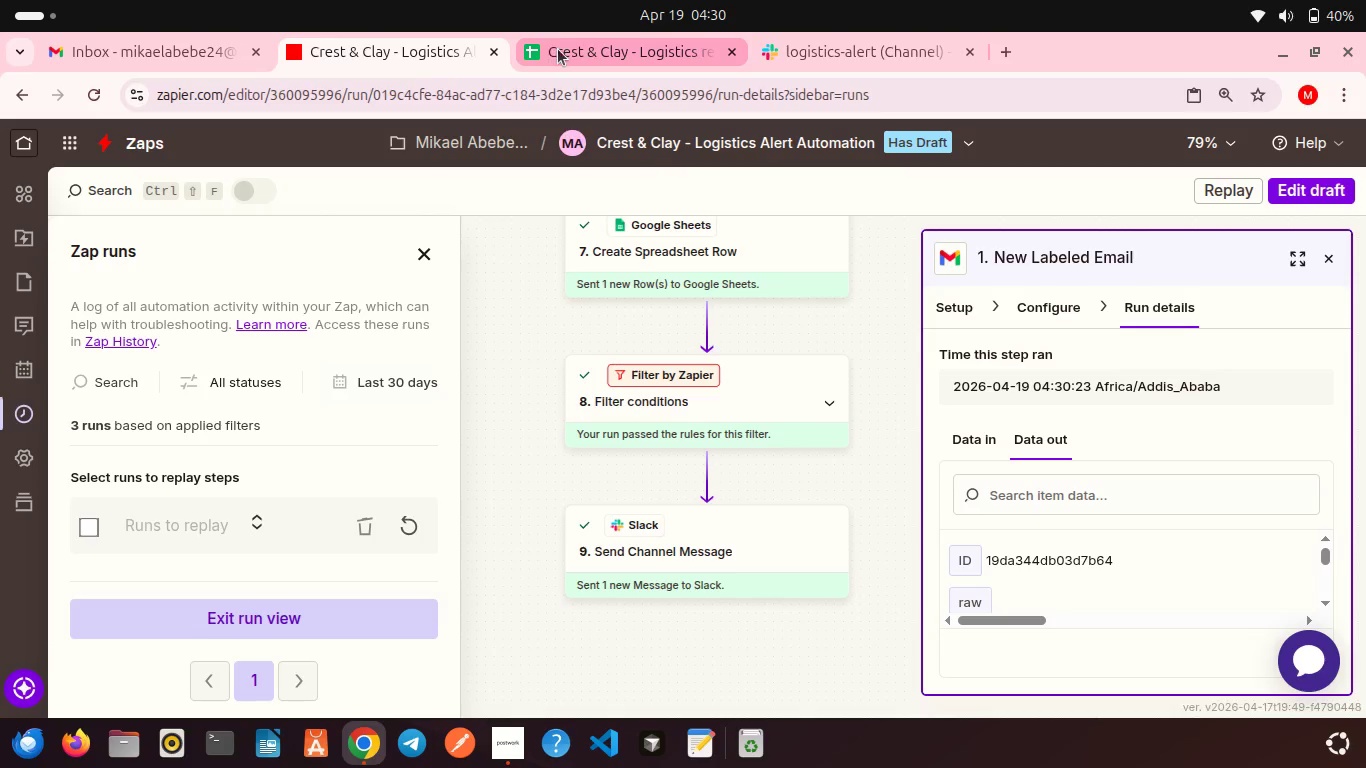 
left_click([558, 49])
 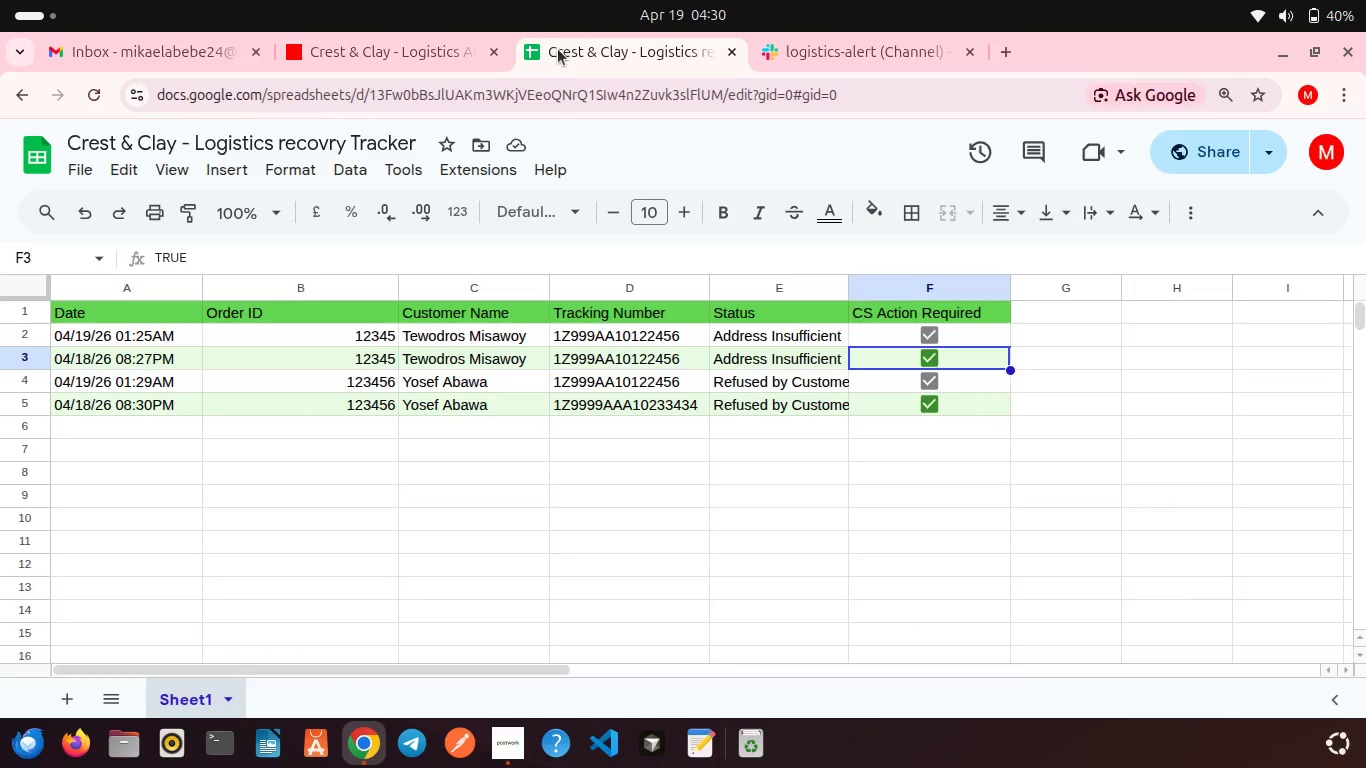 
left_click([404, 43])
 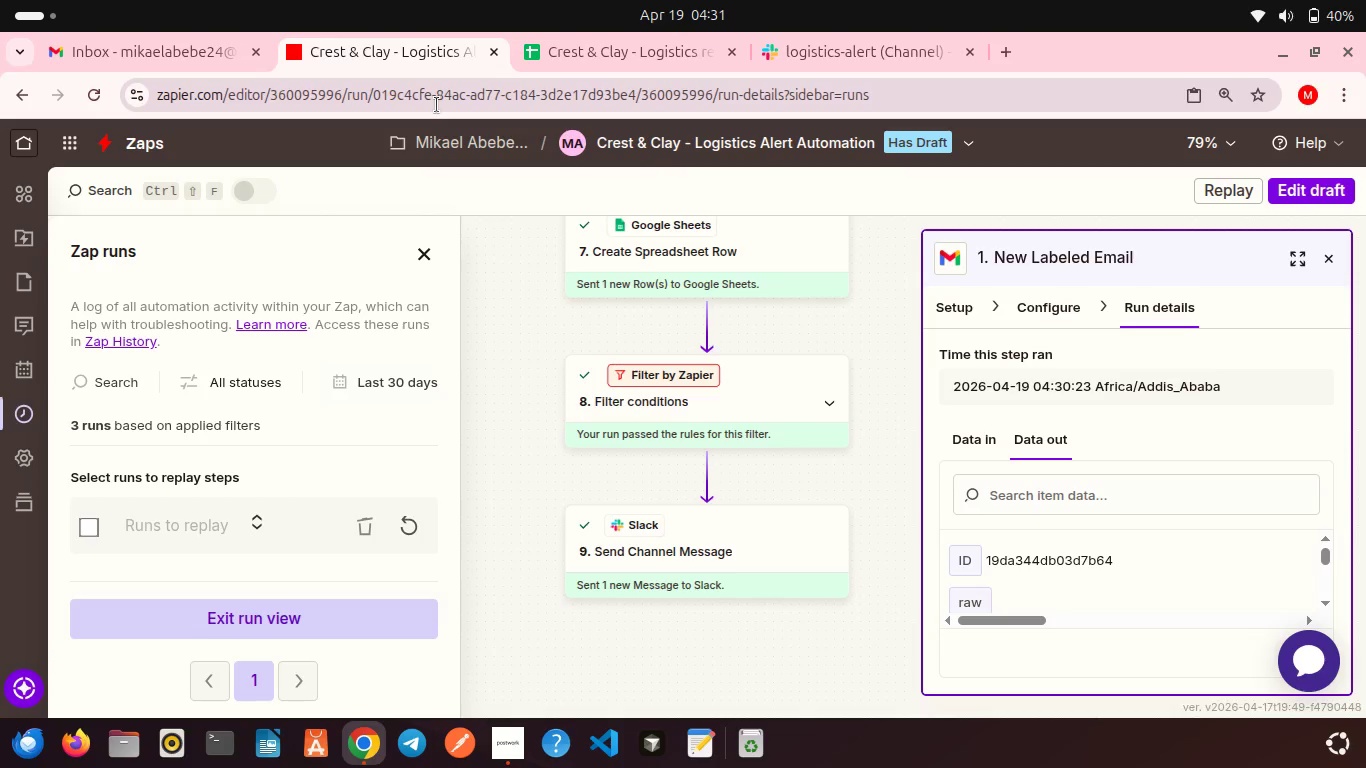 
wait(25.29)
 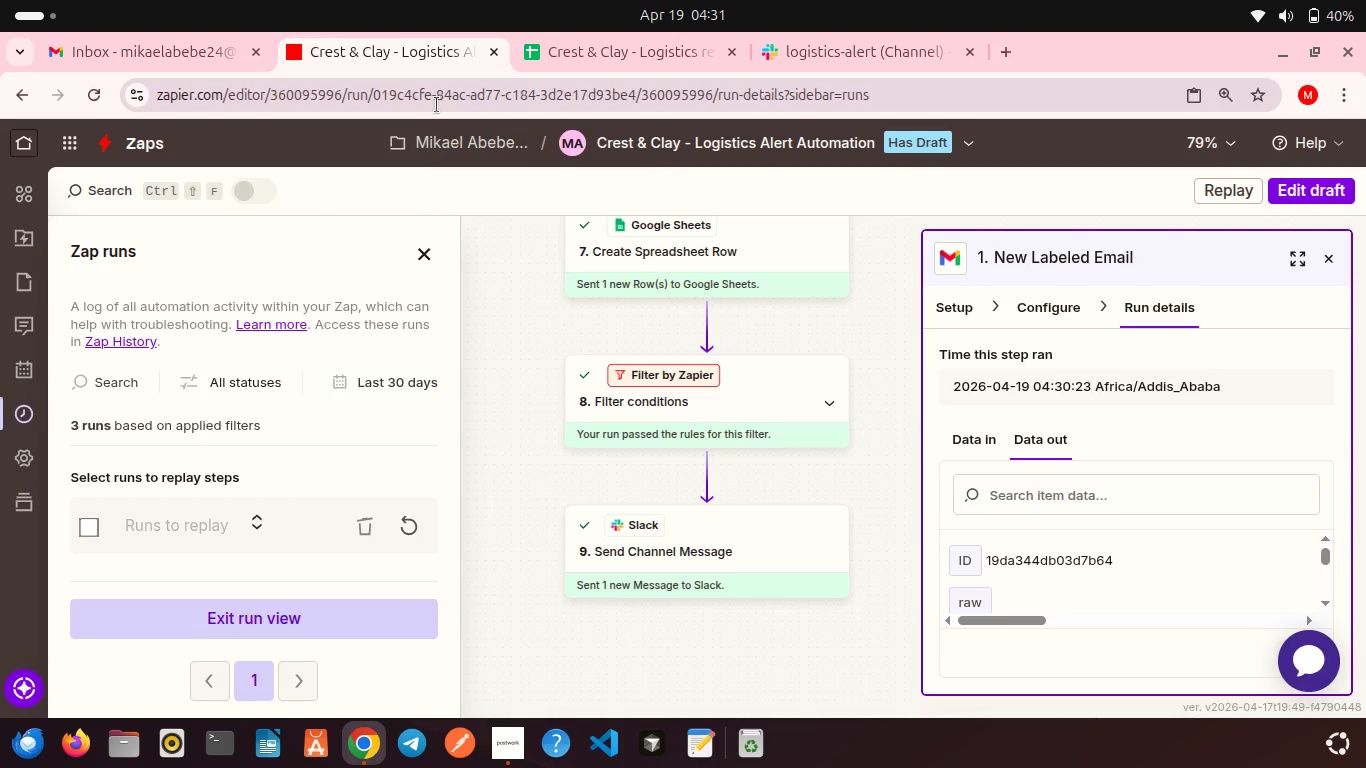 
left_click([1316, 190])
 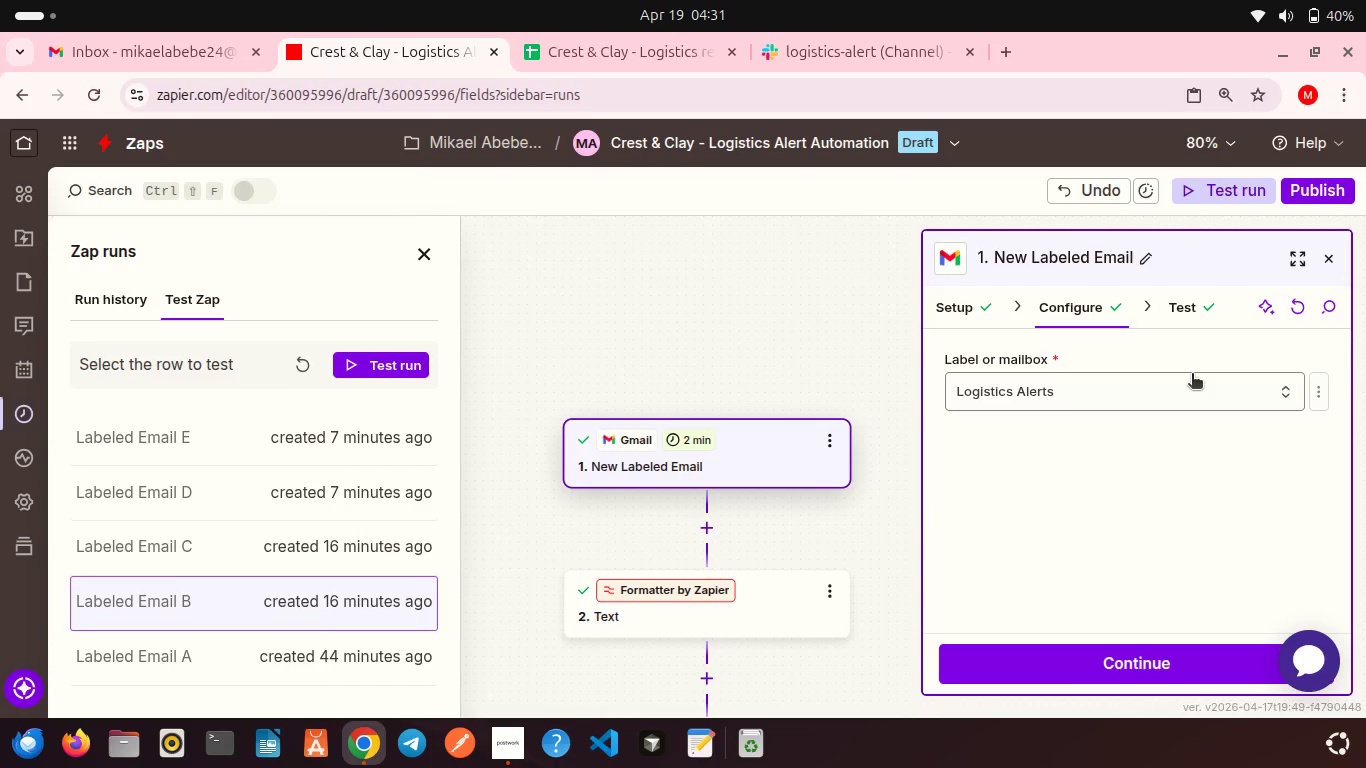 
wait(5.41)
 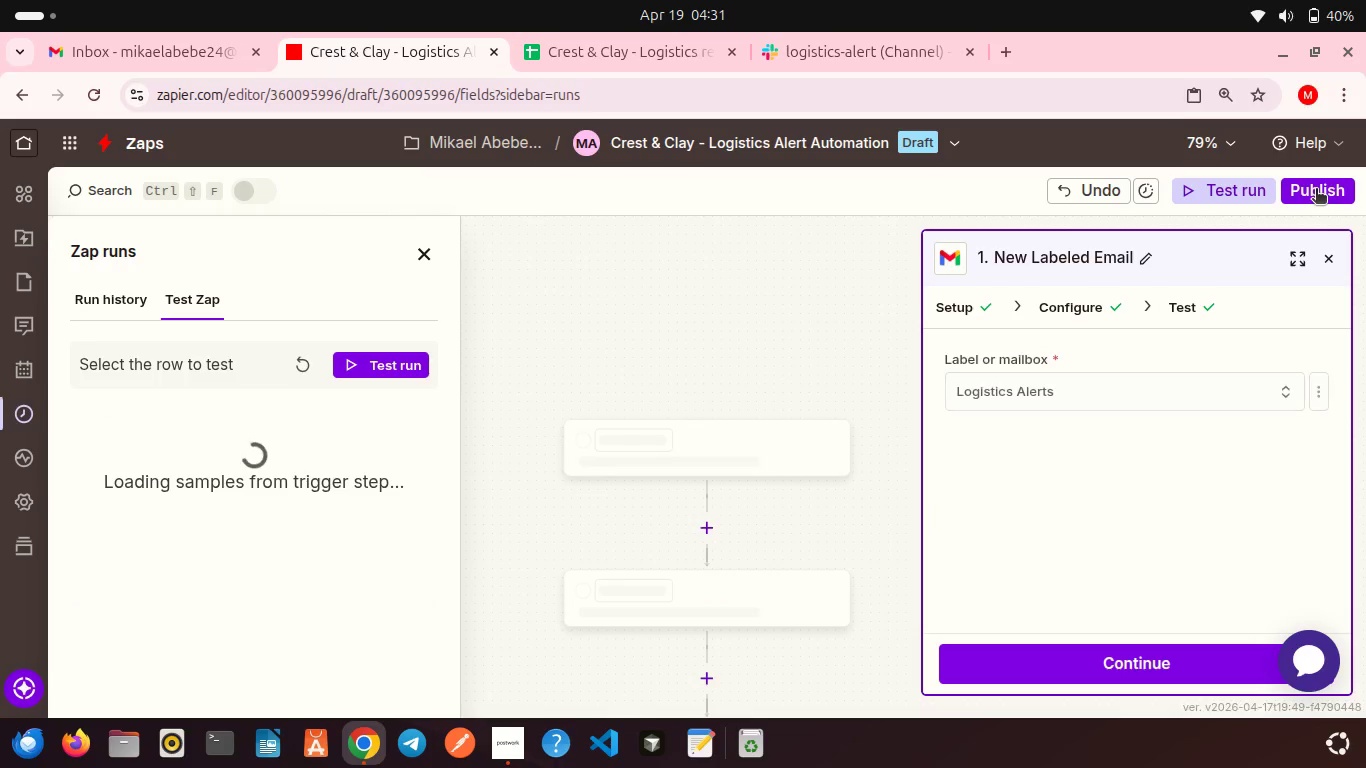 
left_click([1110, 662])
 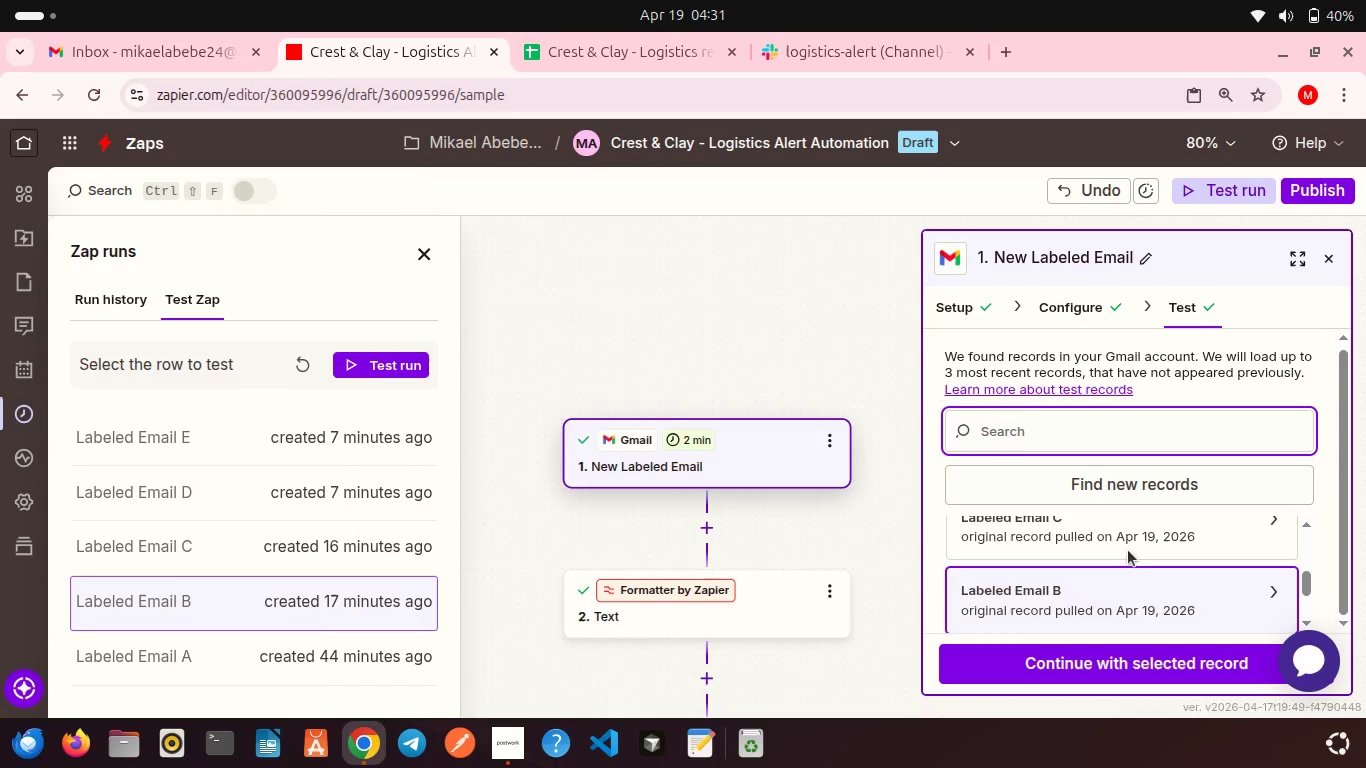 
scroll: coordinate [778, 544], scroll_direction: down, amount: 18.0
 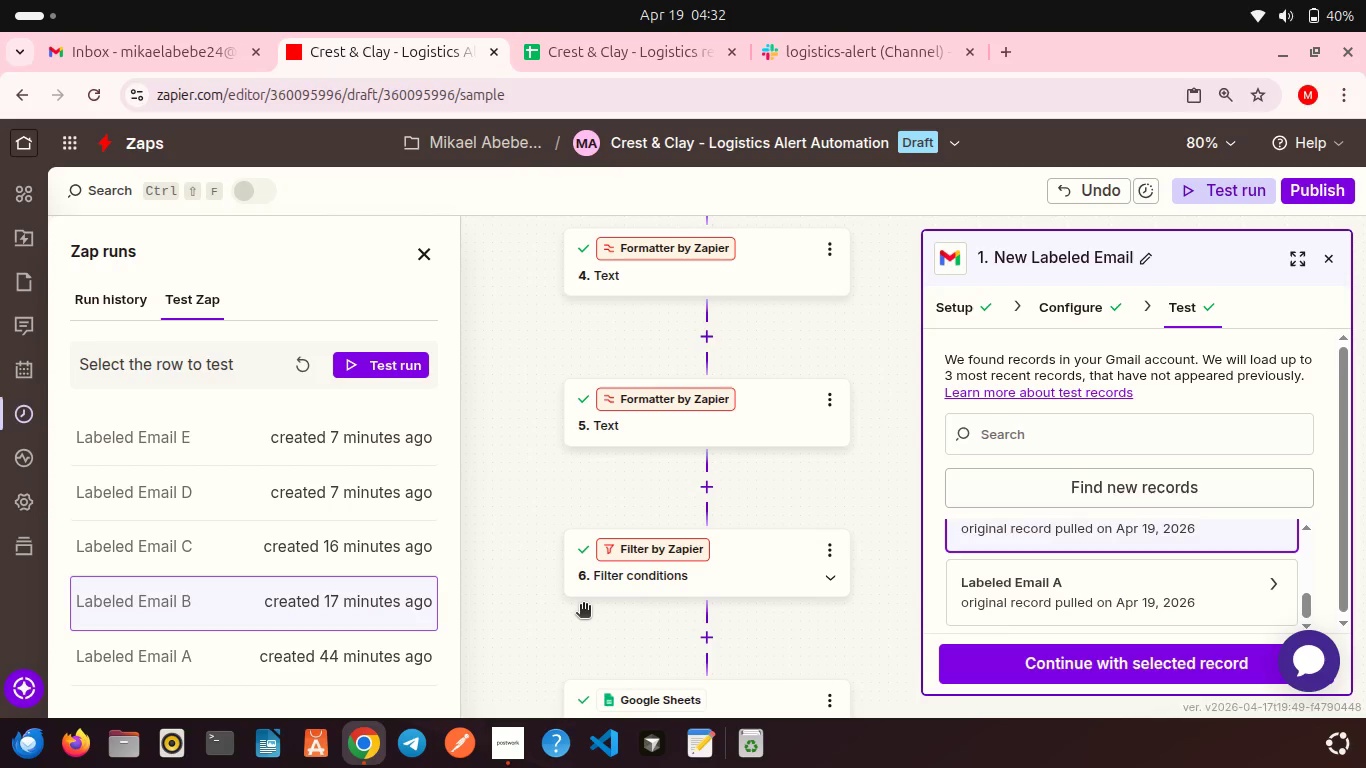 
wait(32.58)
 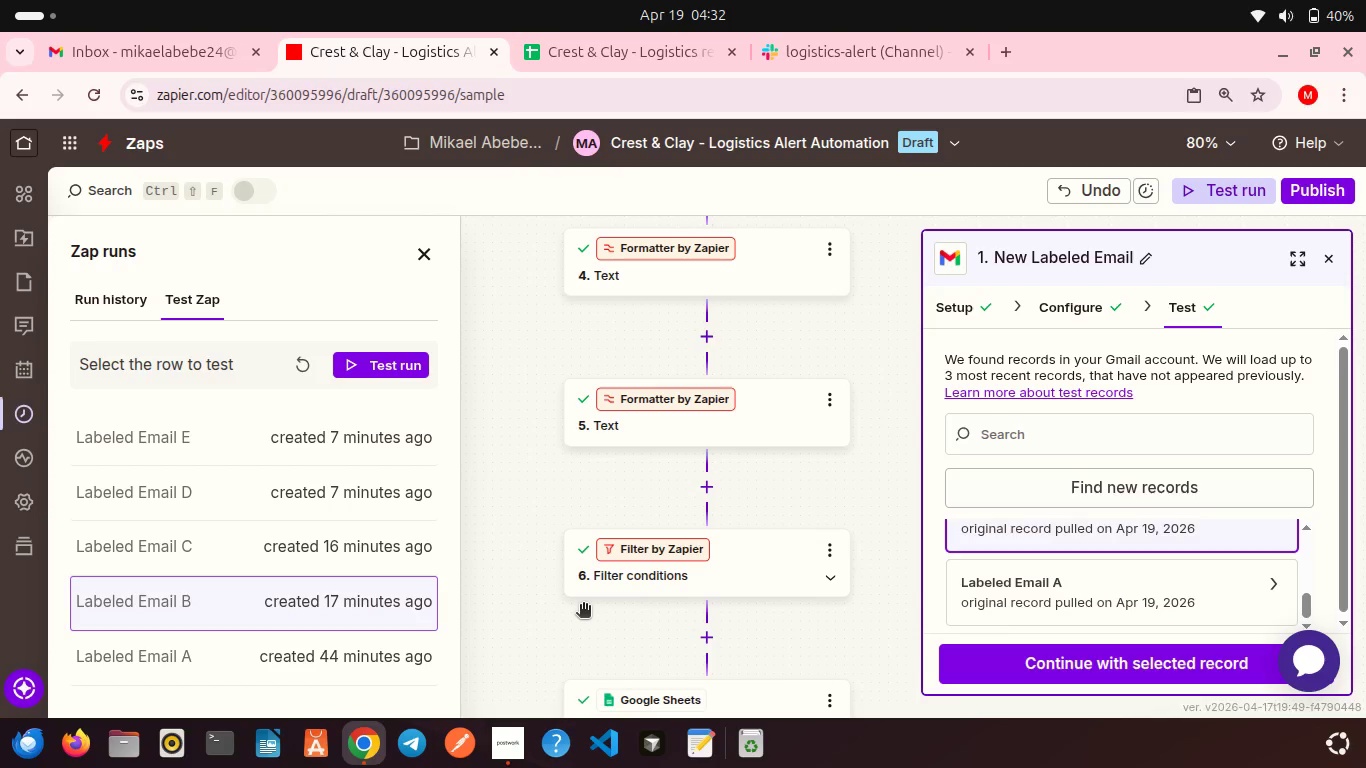 
left_click([807, 49])
 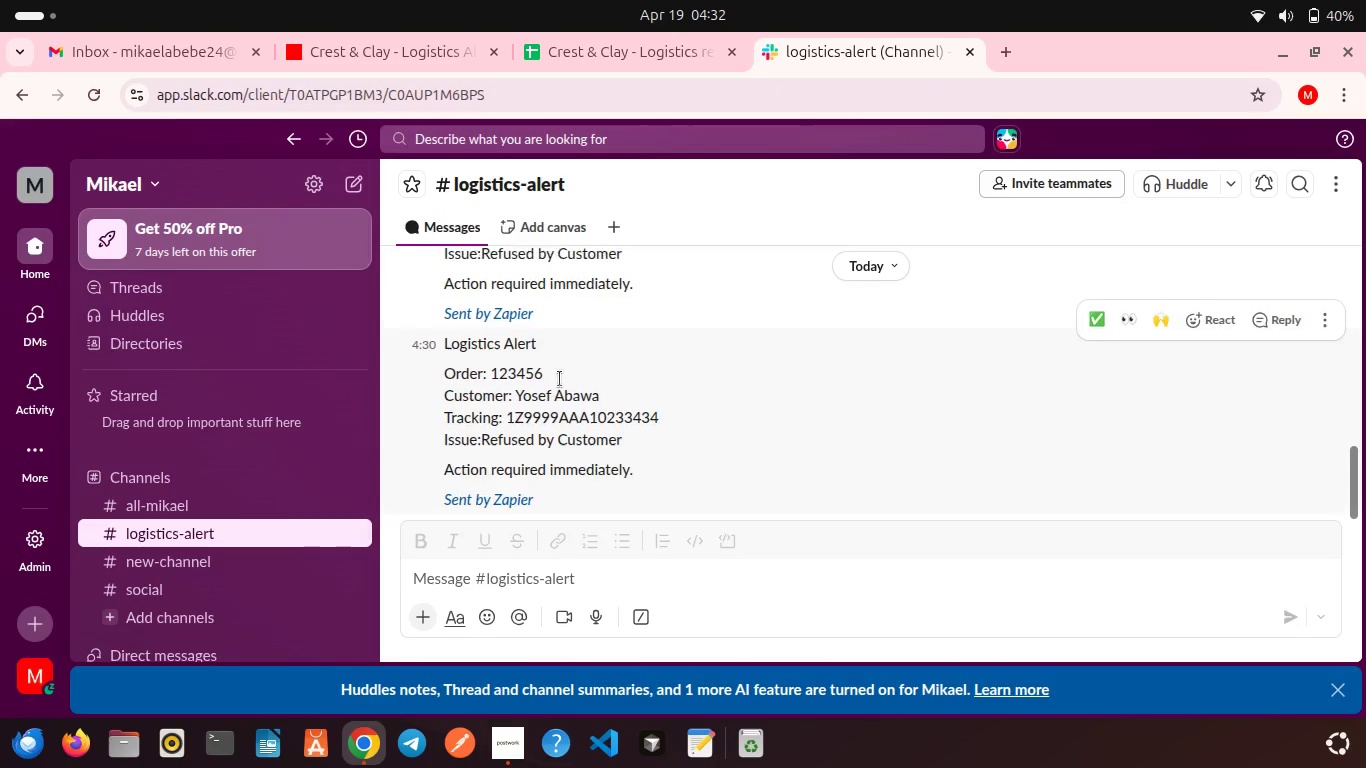 
scroll: coordinate [560, 379], scroll_direction: up, amount: 4.0
 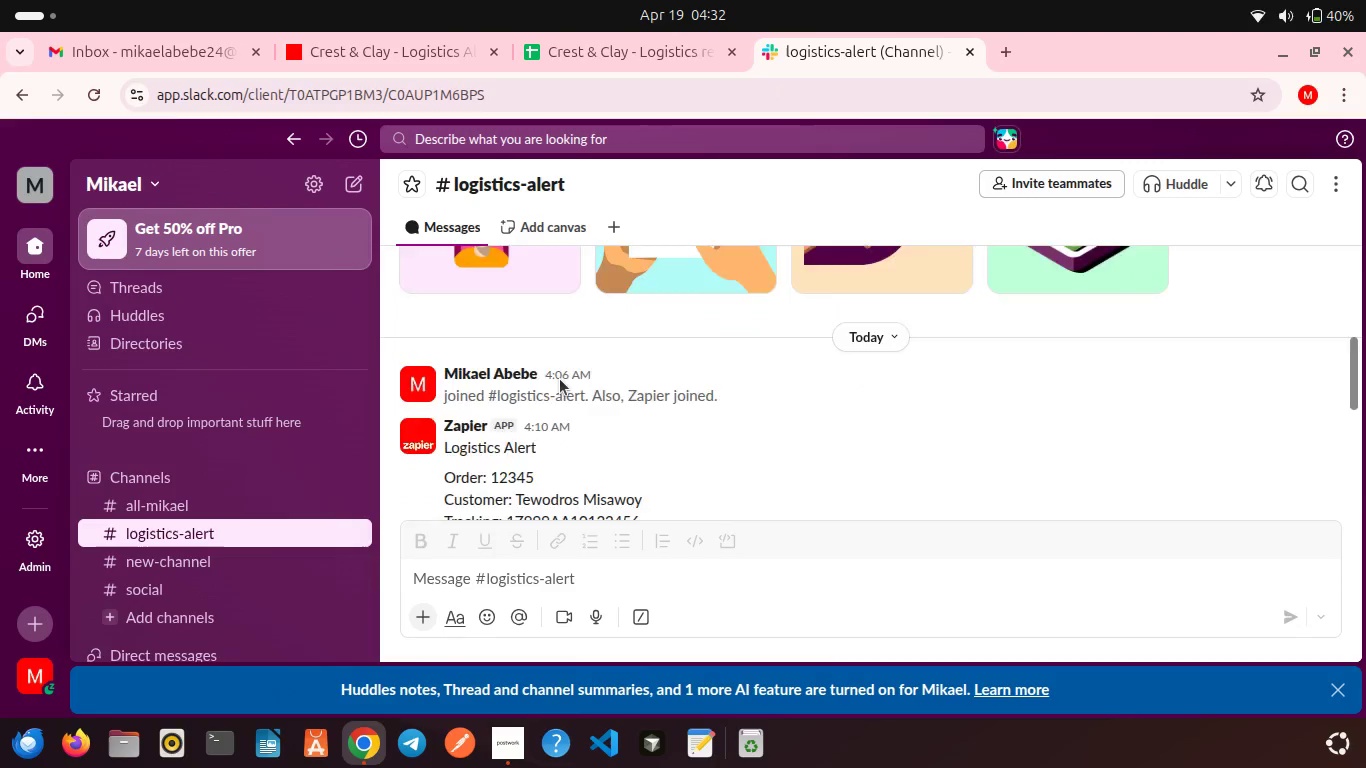 
scroll: coordinate [560, 379], scroll_direction: down, amount: 1.0
 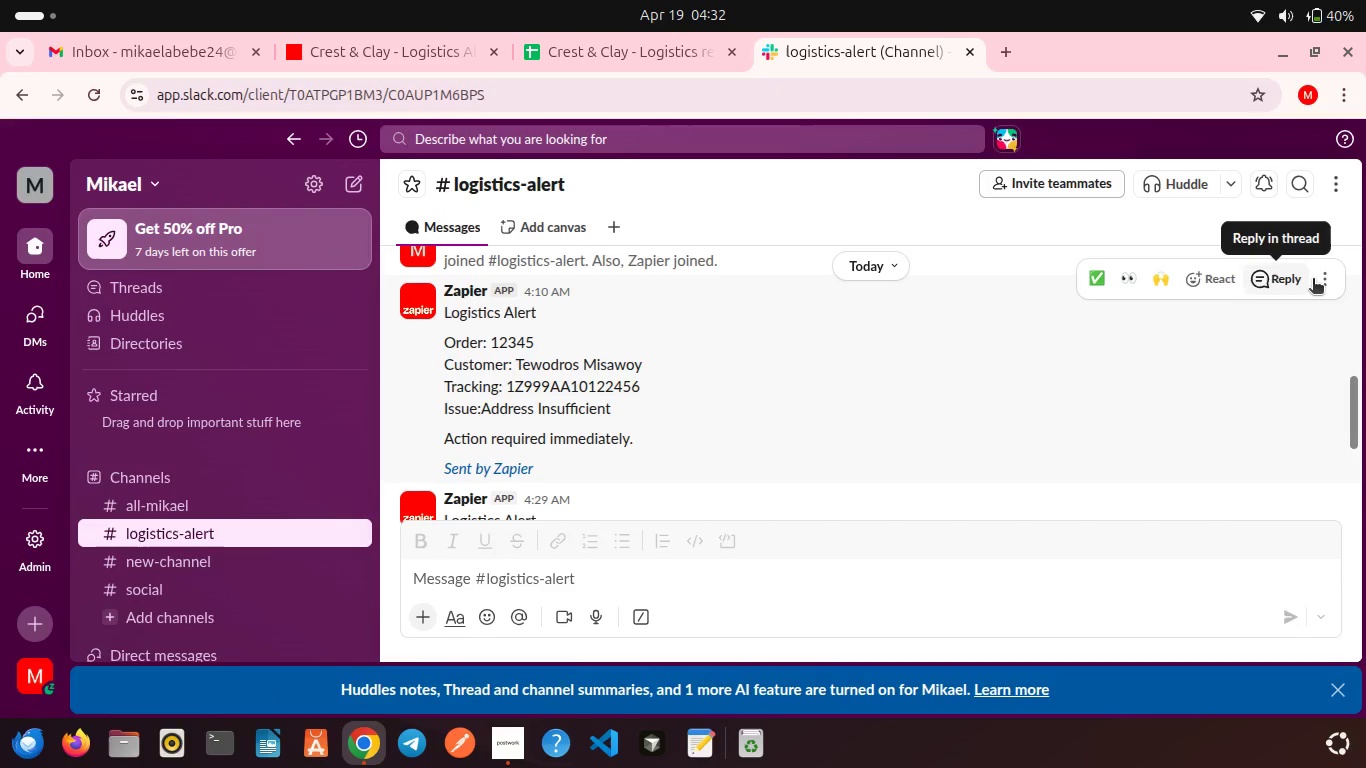 
left_click([1323, 277])
 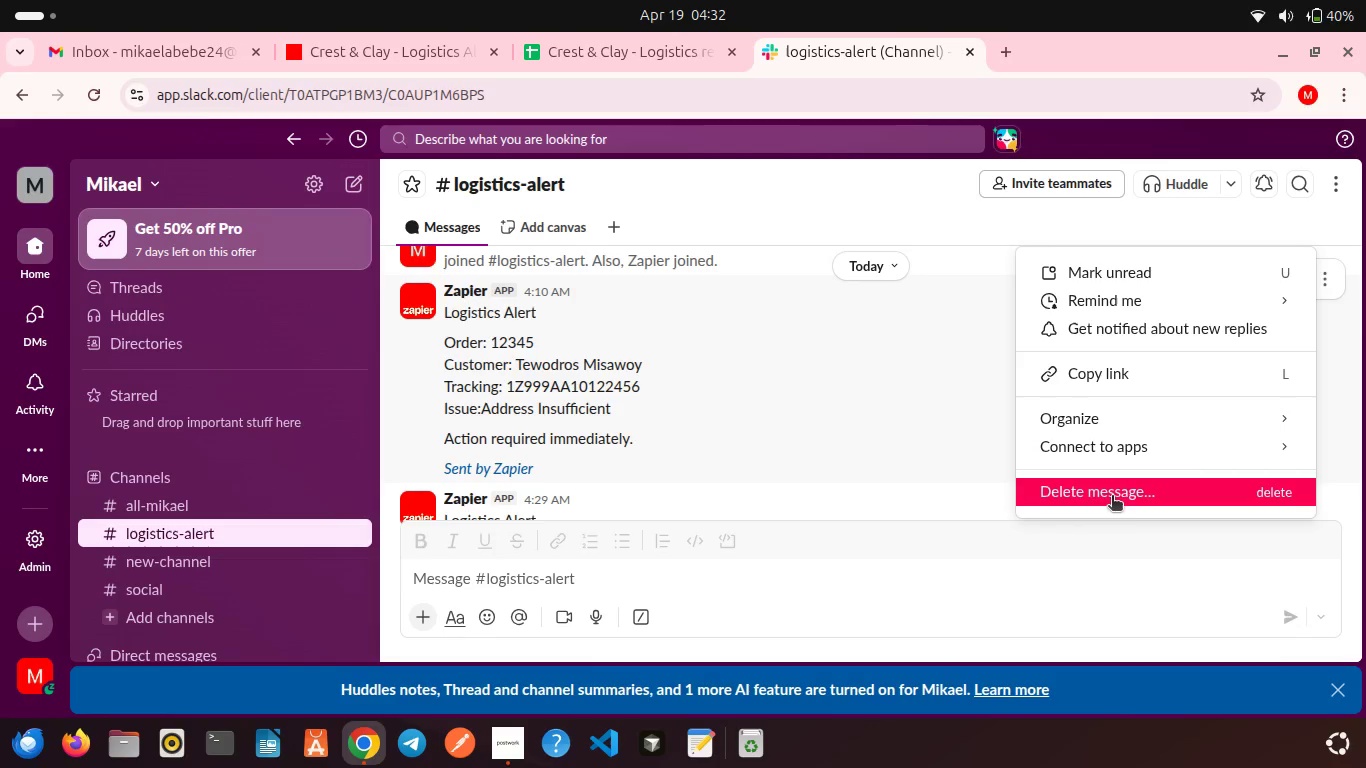 
left_click([1107, 498])
 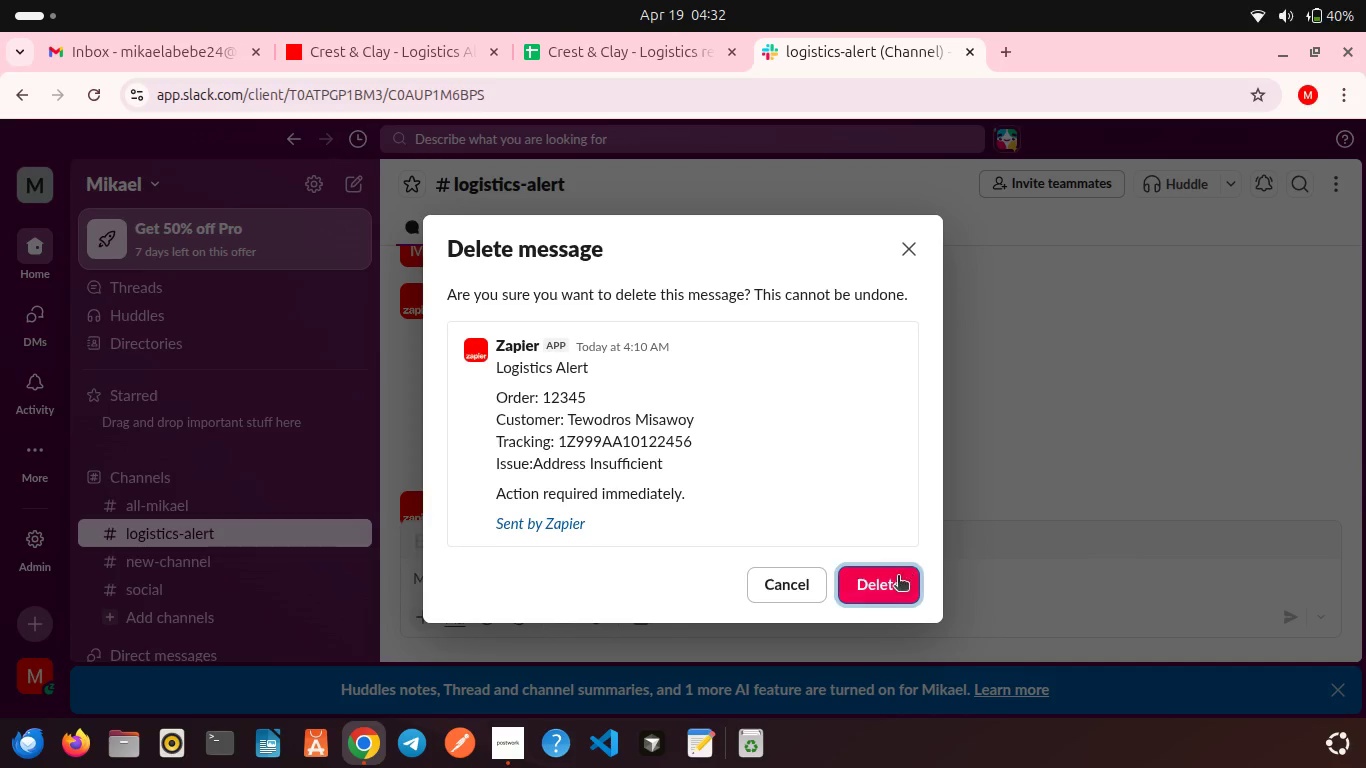 
left_click([894, 584])
 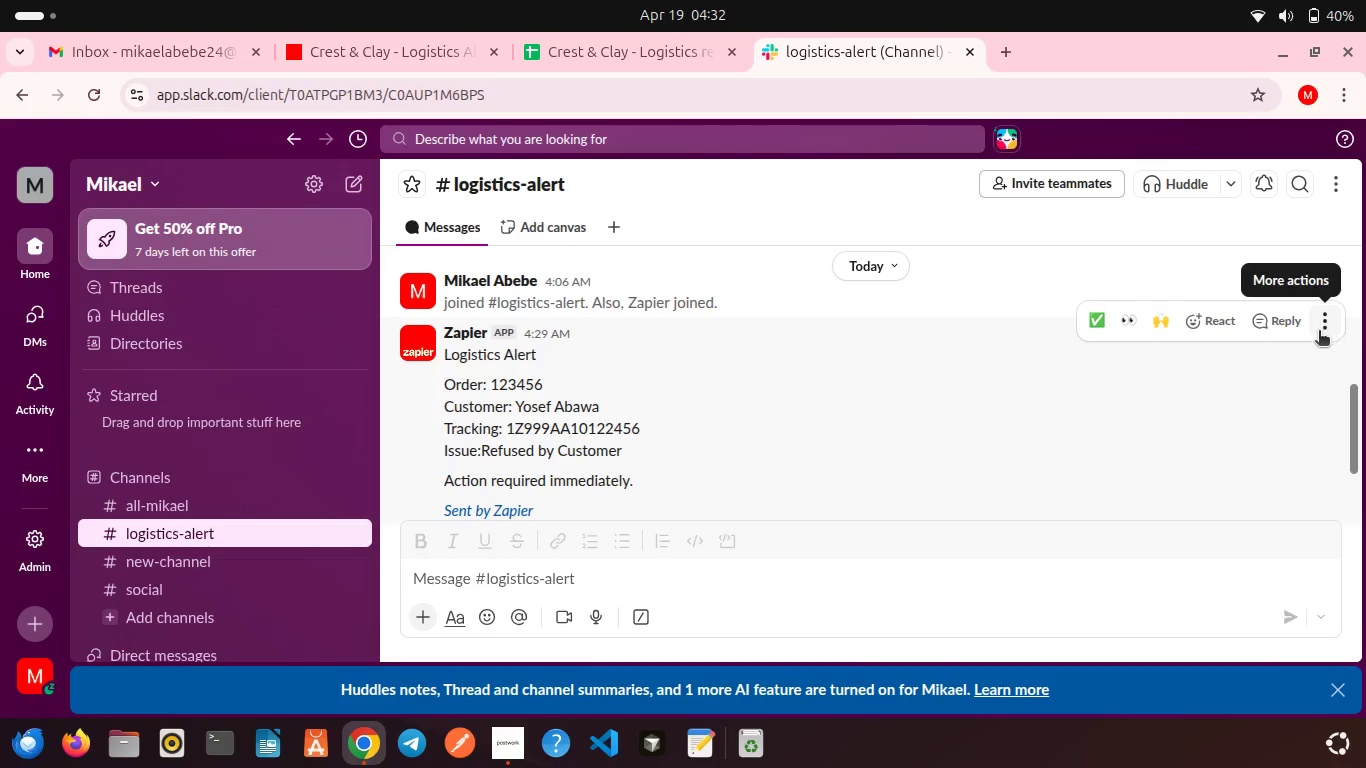 
left_click([1314, 326])
 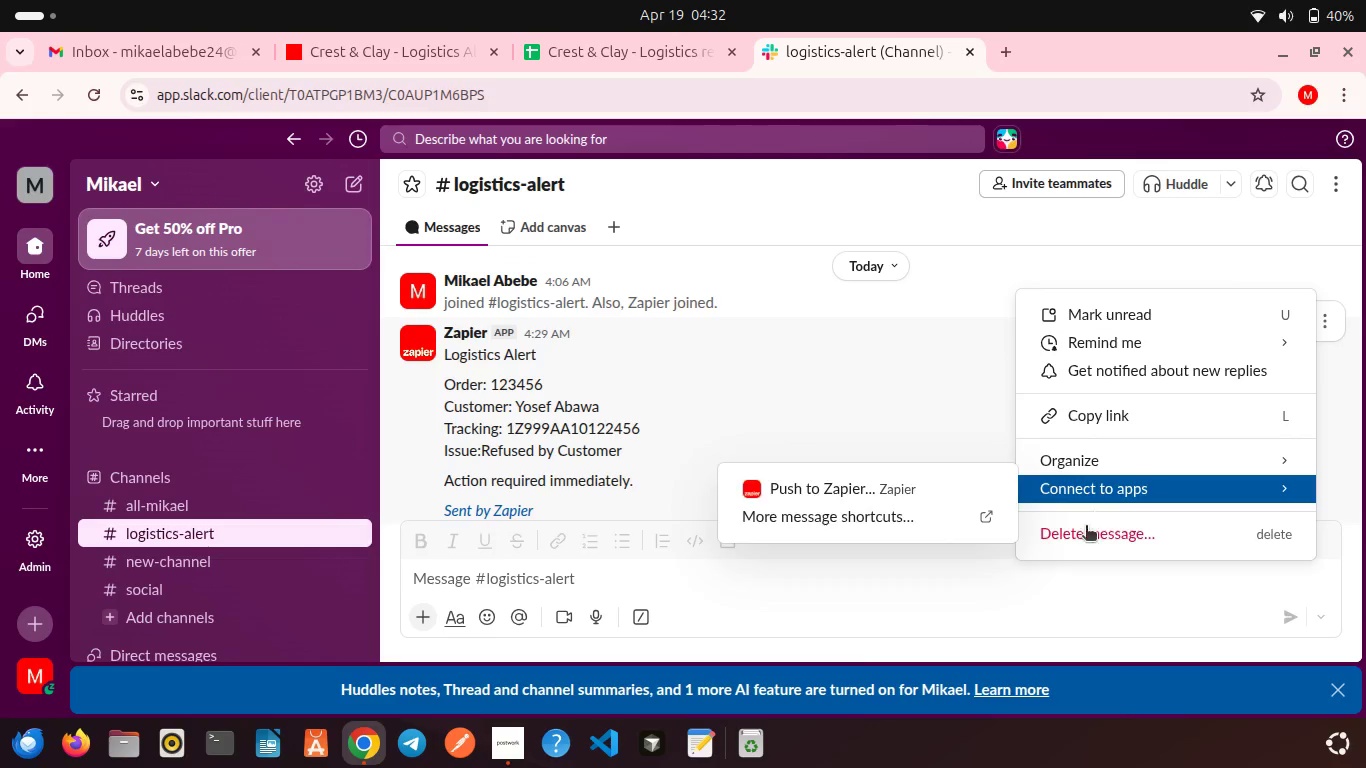 
left_click([1080, 536])
 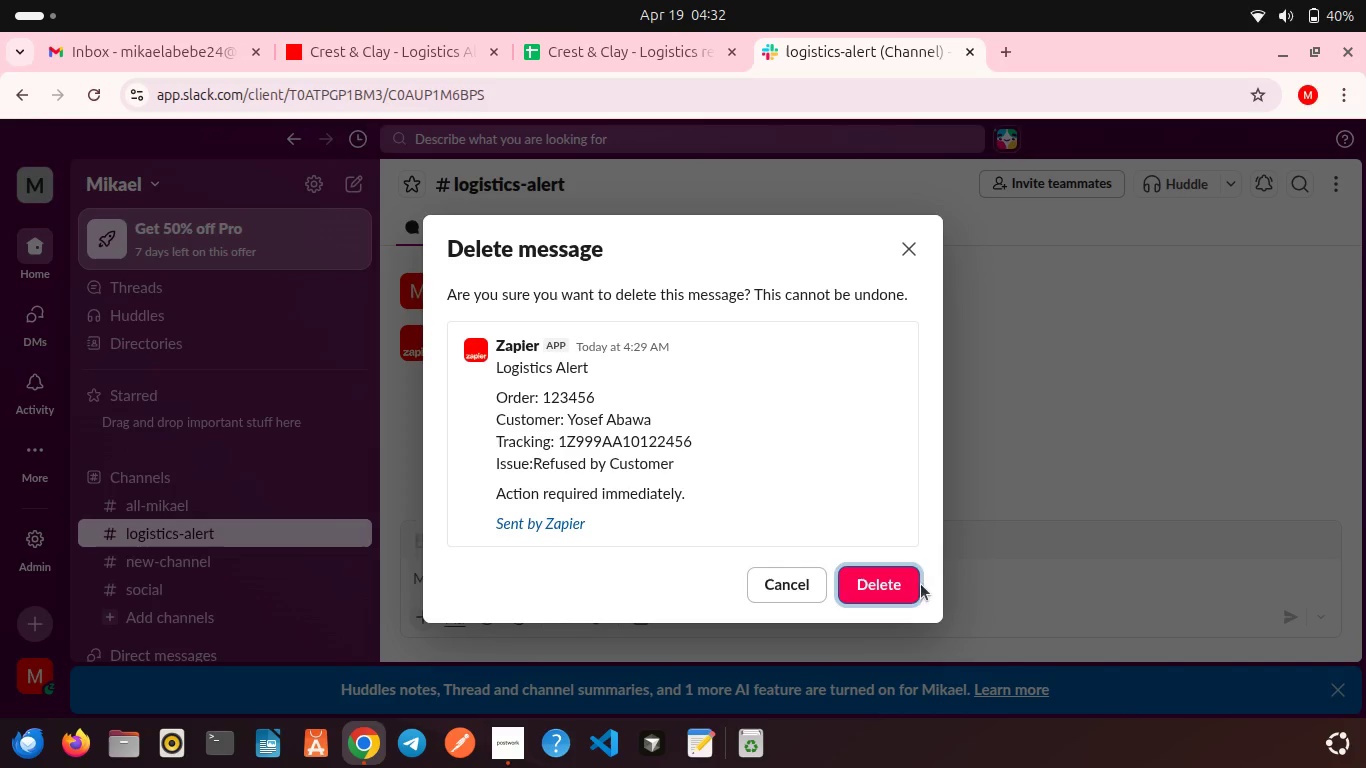 
left_click([904, 585])
 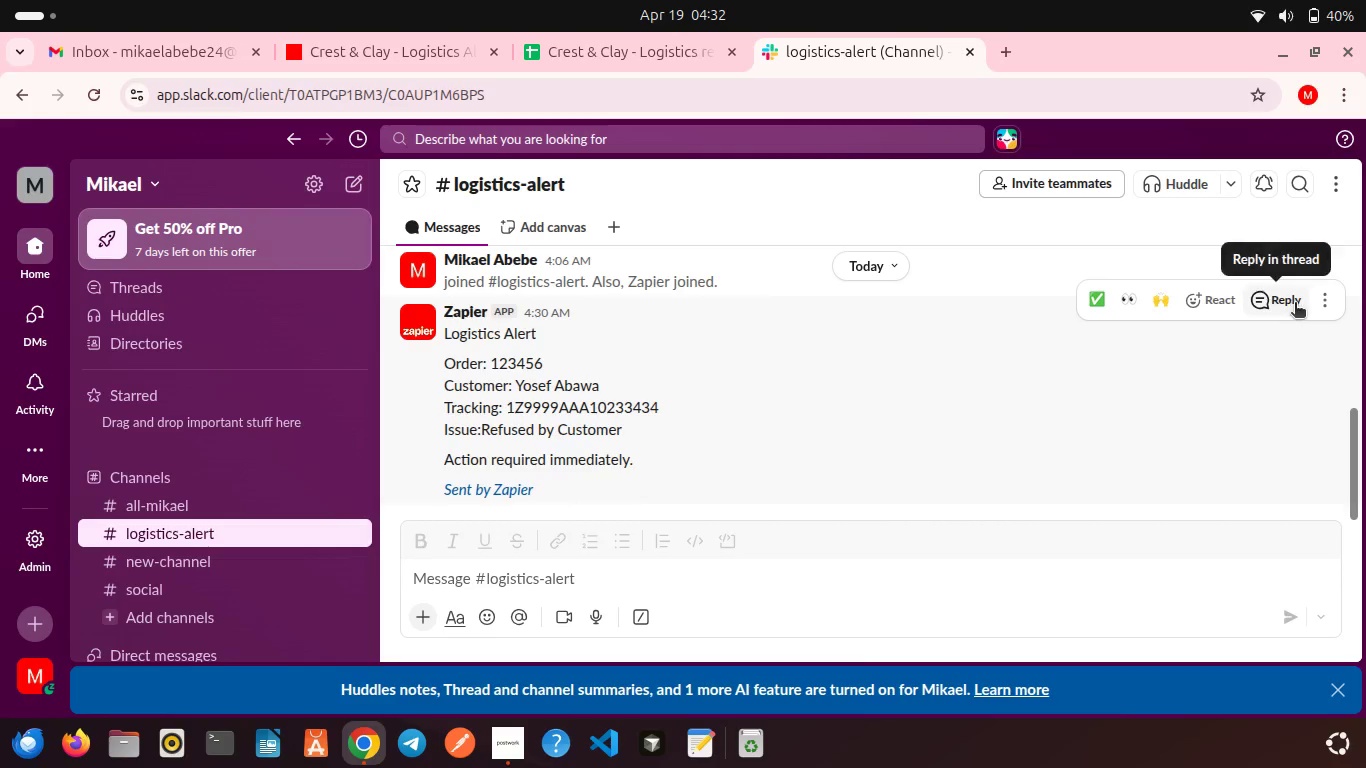 
left_click([1321, 302])
 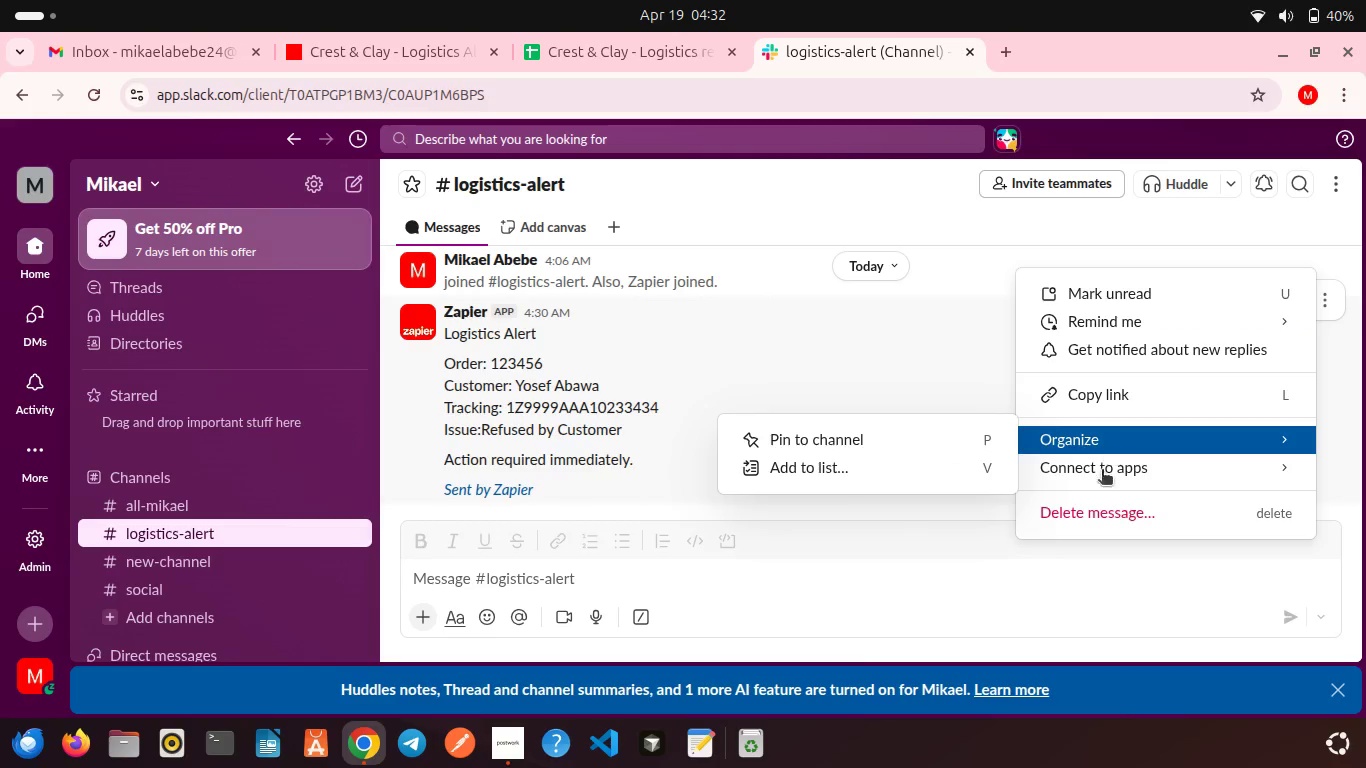 
left_click([1087, 508])
 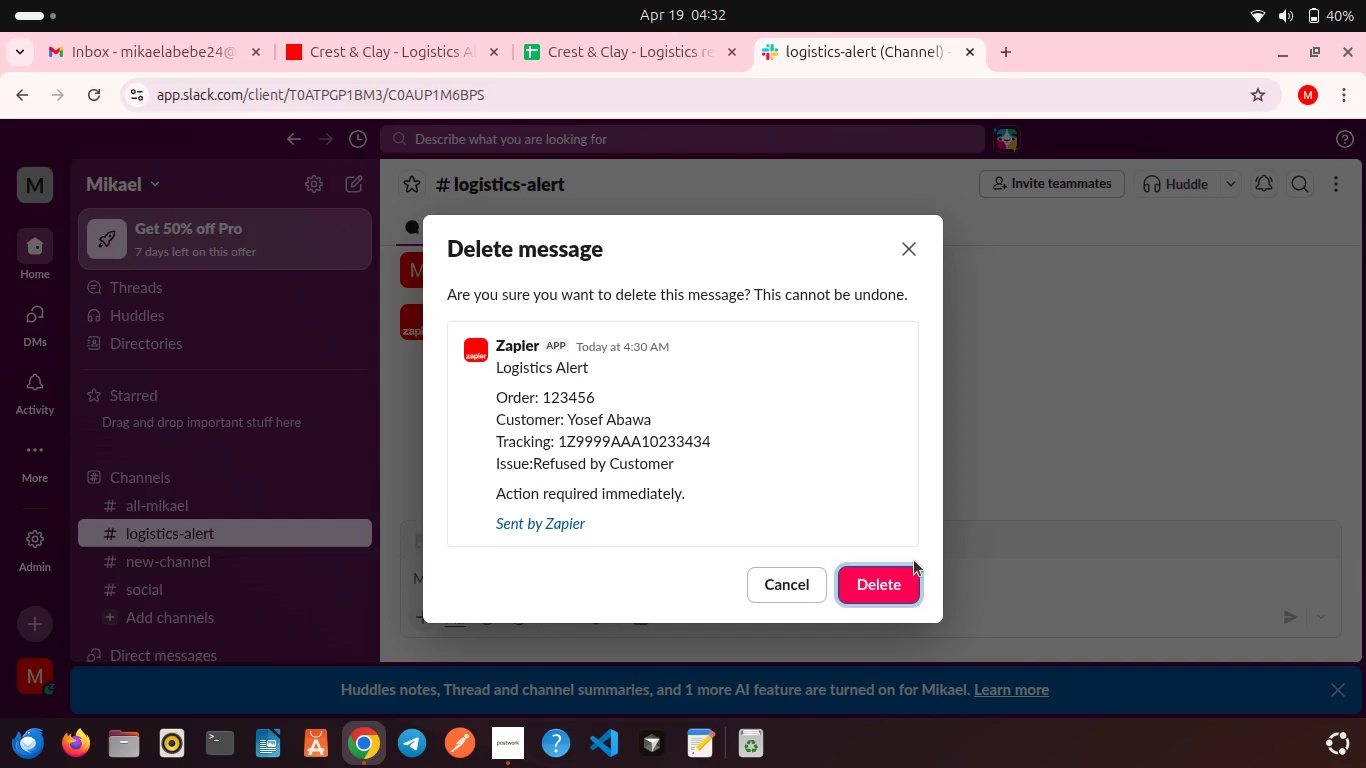 
left_click([897, 571])
 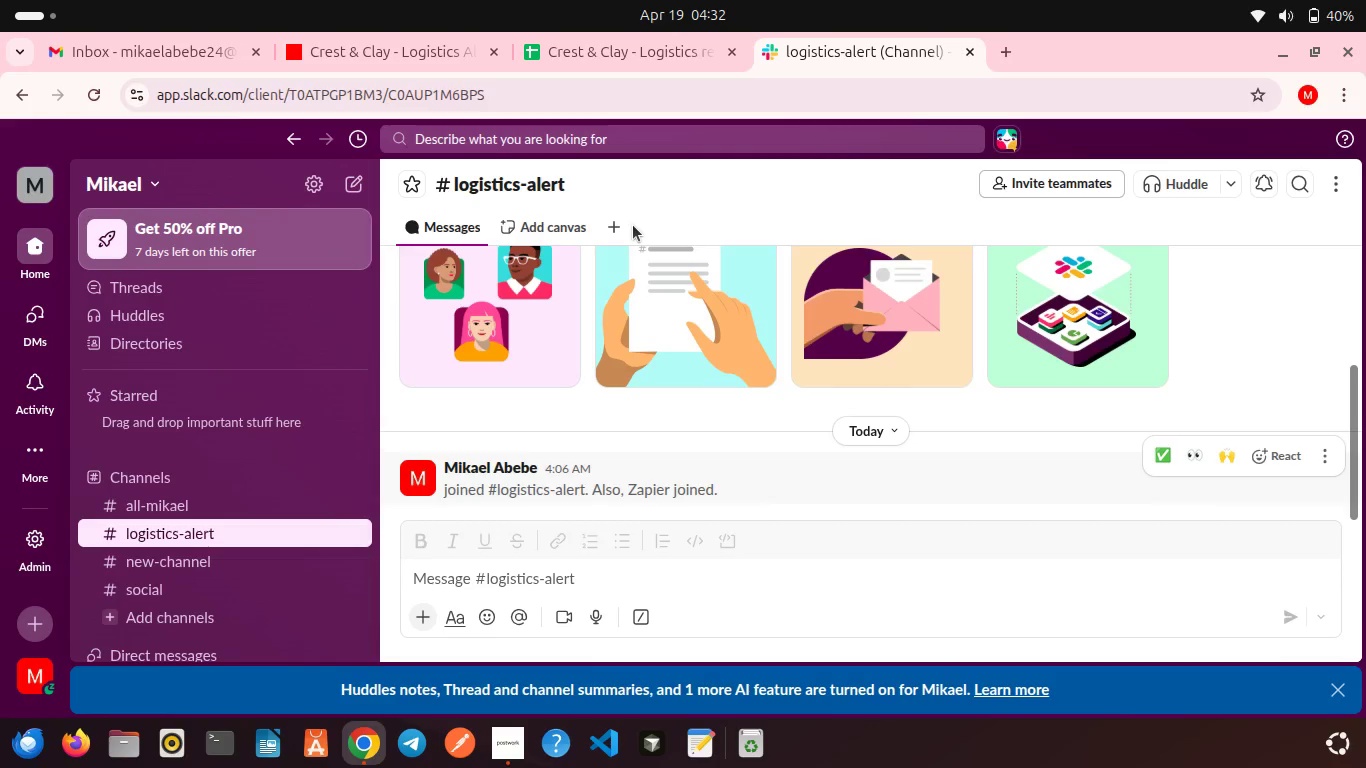 
wait(6.84)
 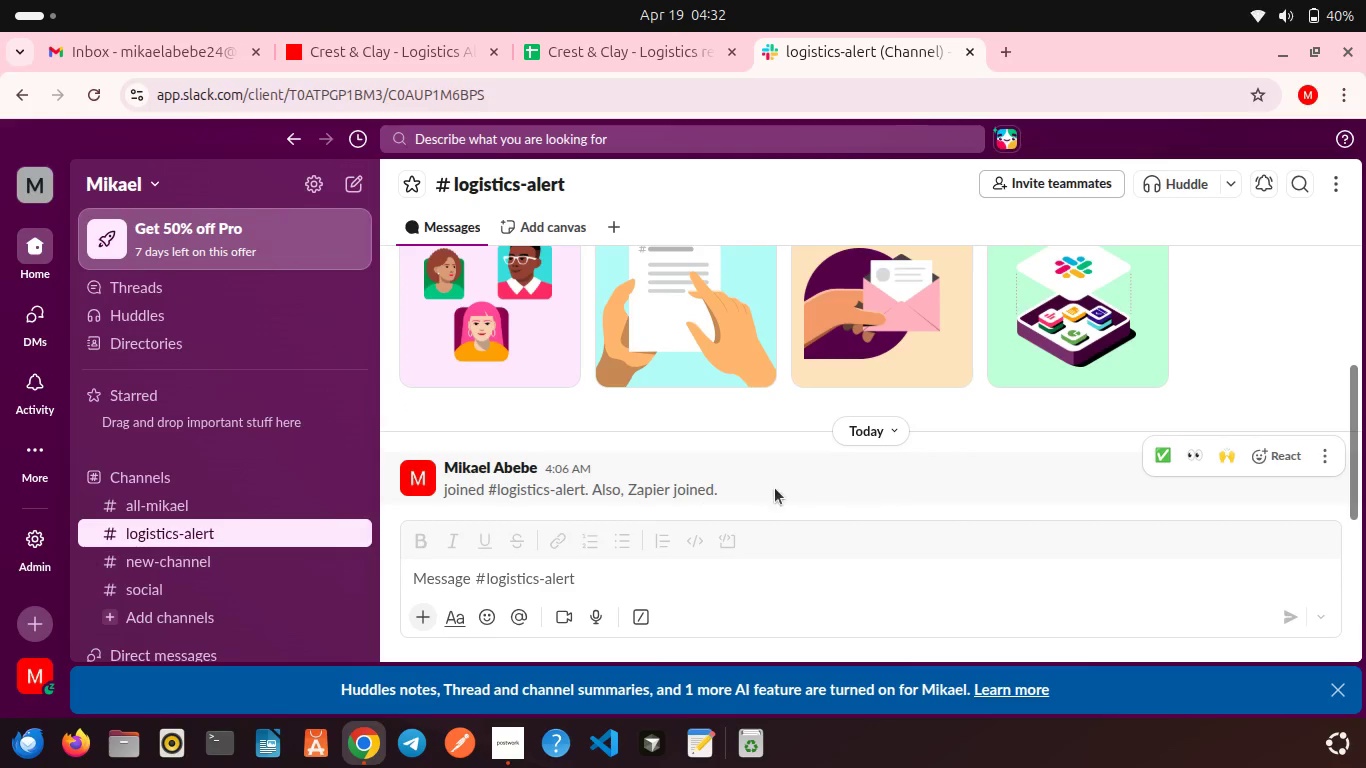 
left_click([623, 47])
 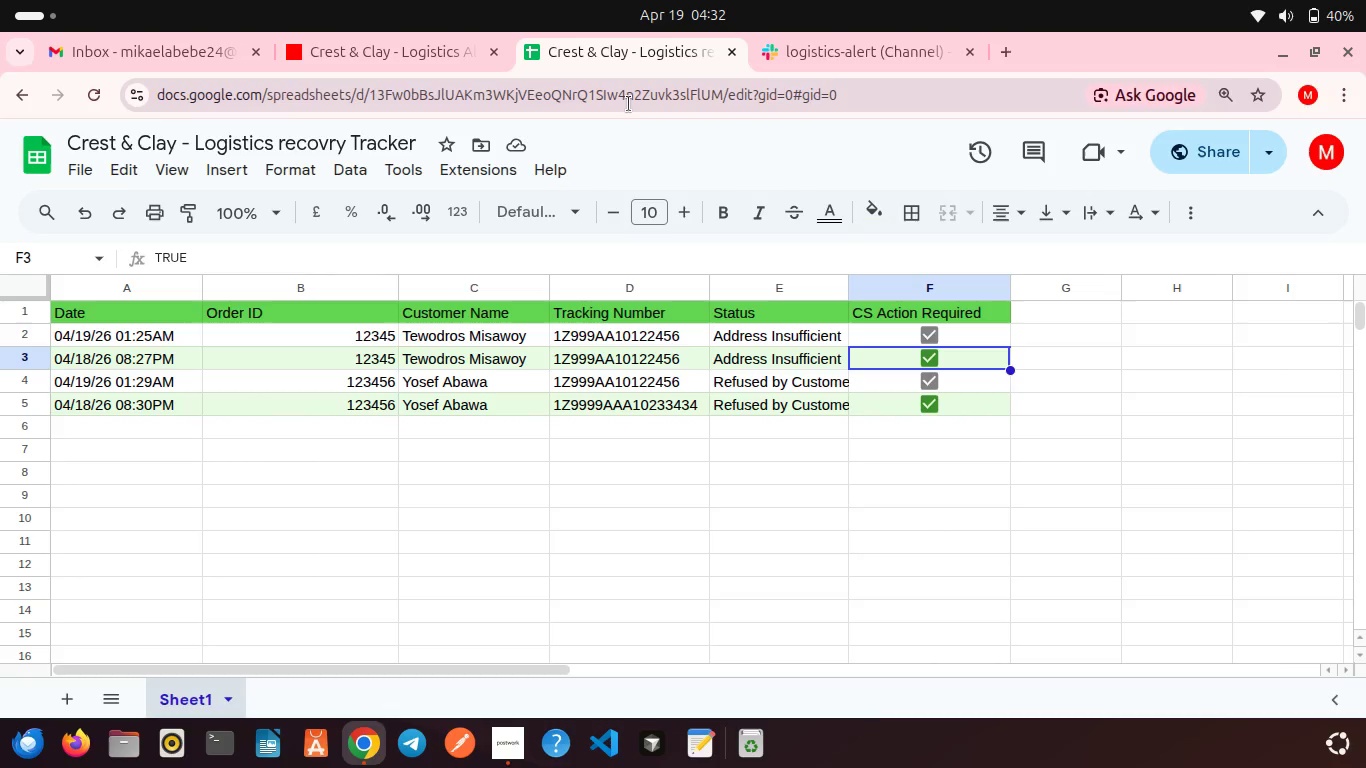 
wait(9.65)
 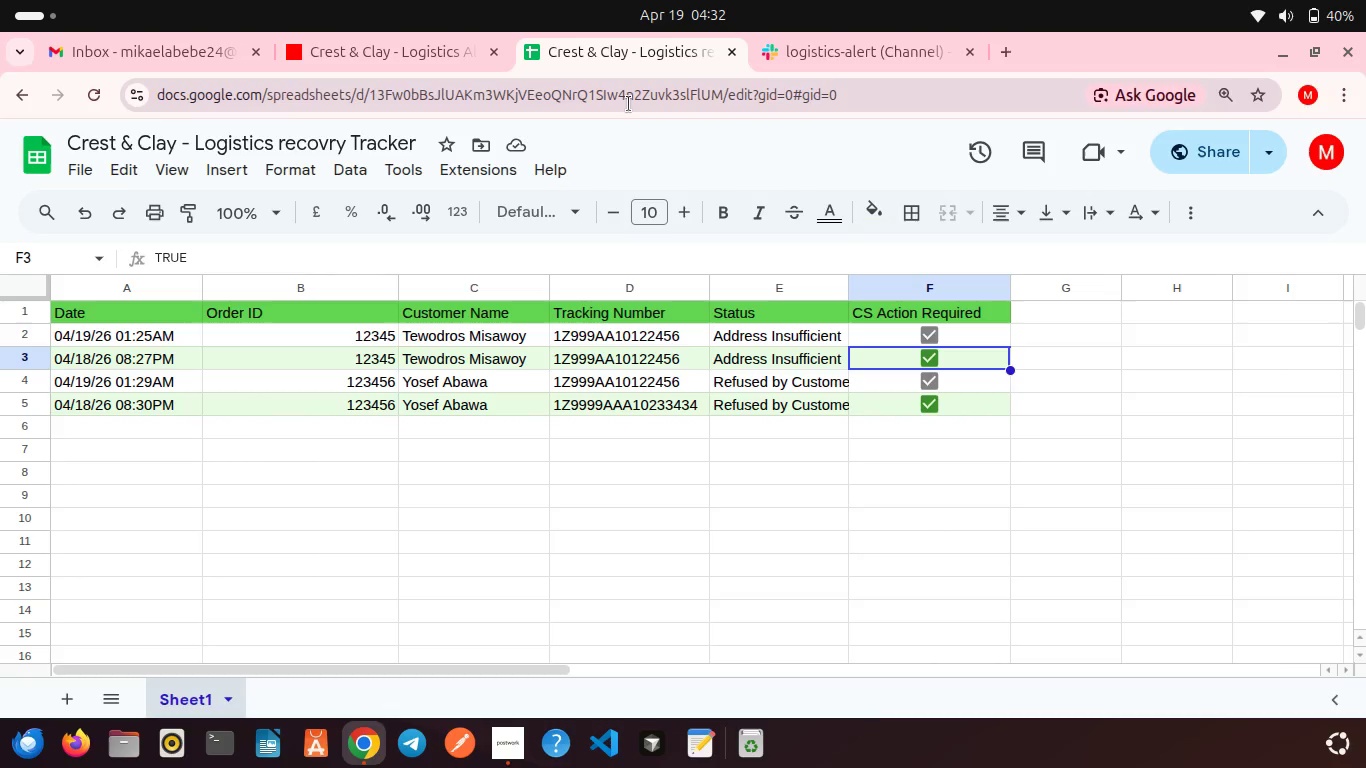 
left_click_drag(start_coordinate=[1010, 413], to_coordinate=[10, 348])
 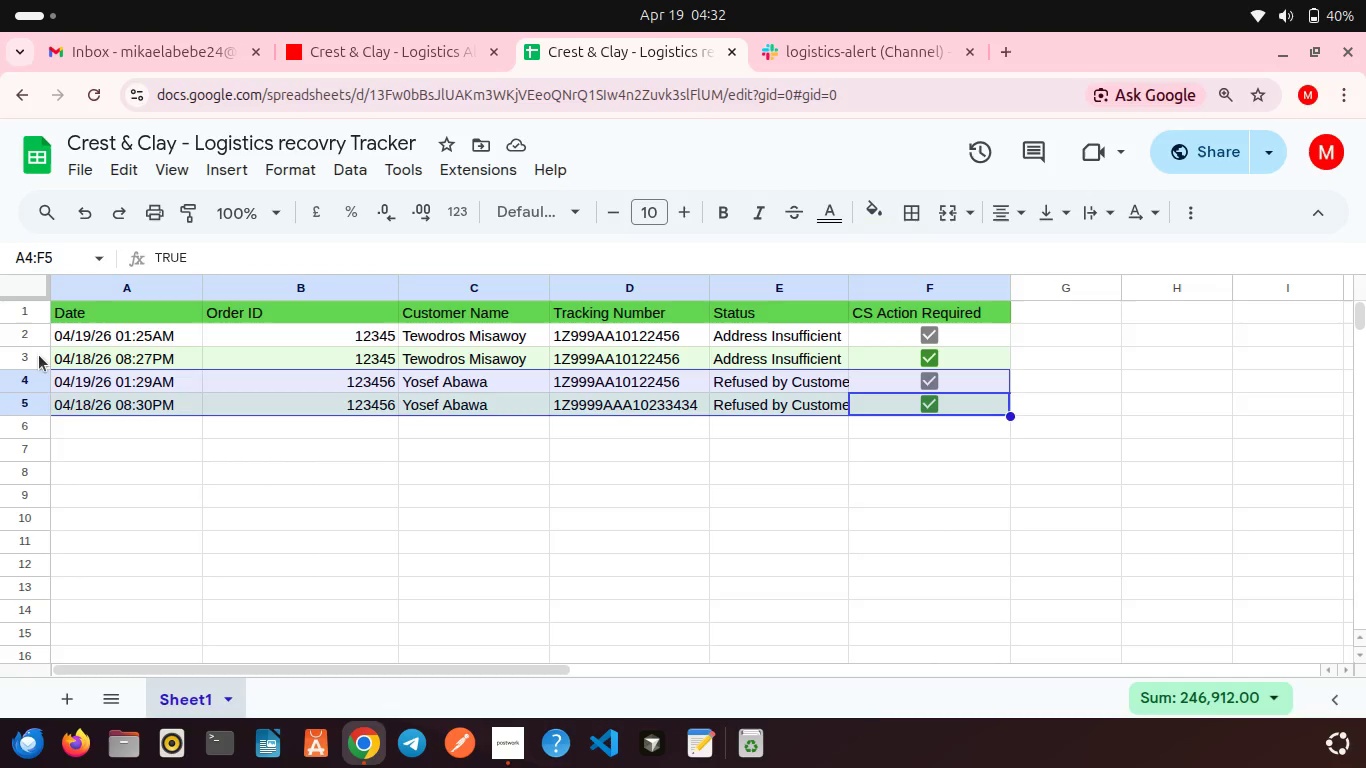 
left_click([283, 500])
 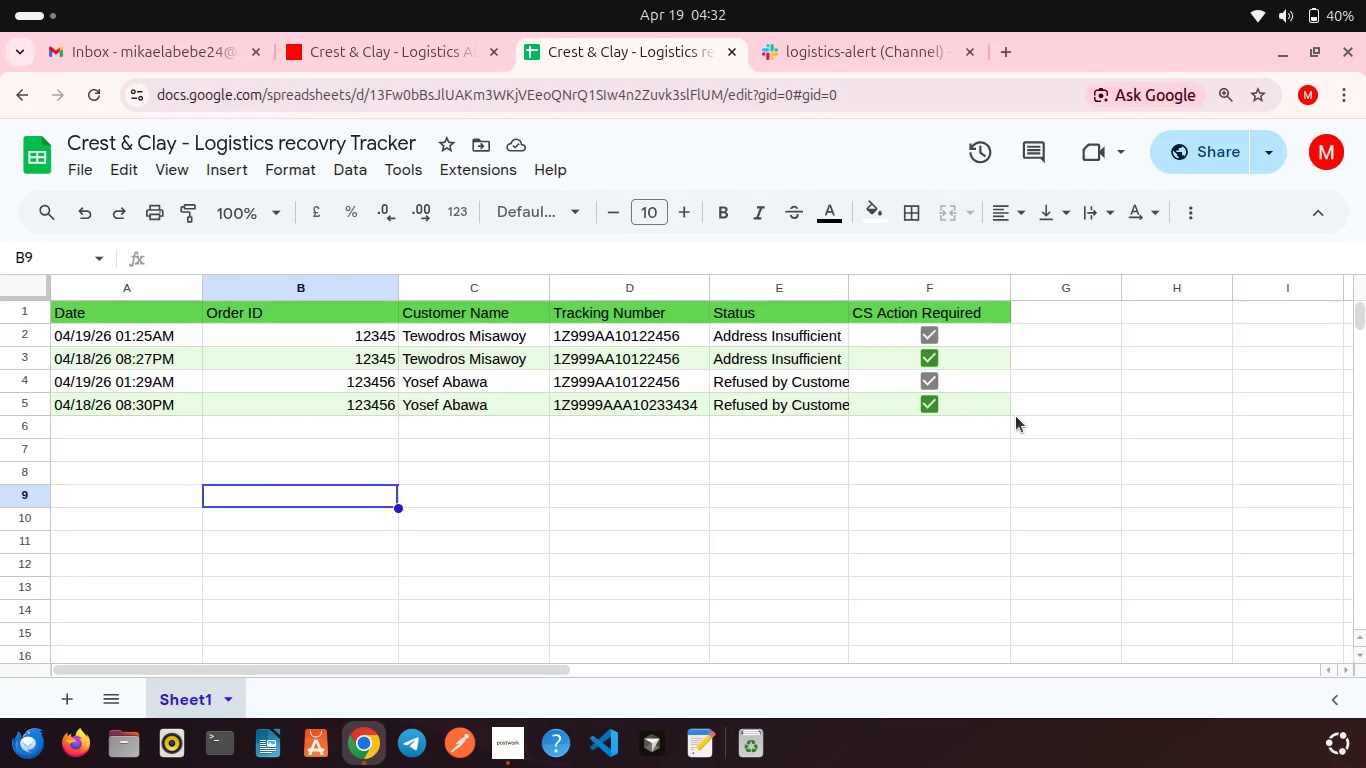 
left_click_drag(start_coordinate=[1016, 416], to_coordinate=[28, 346])
 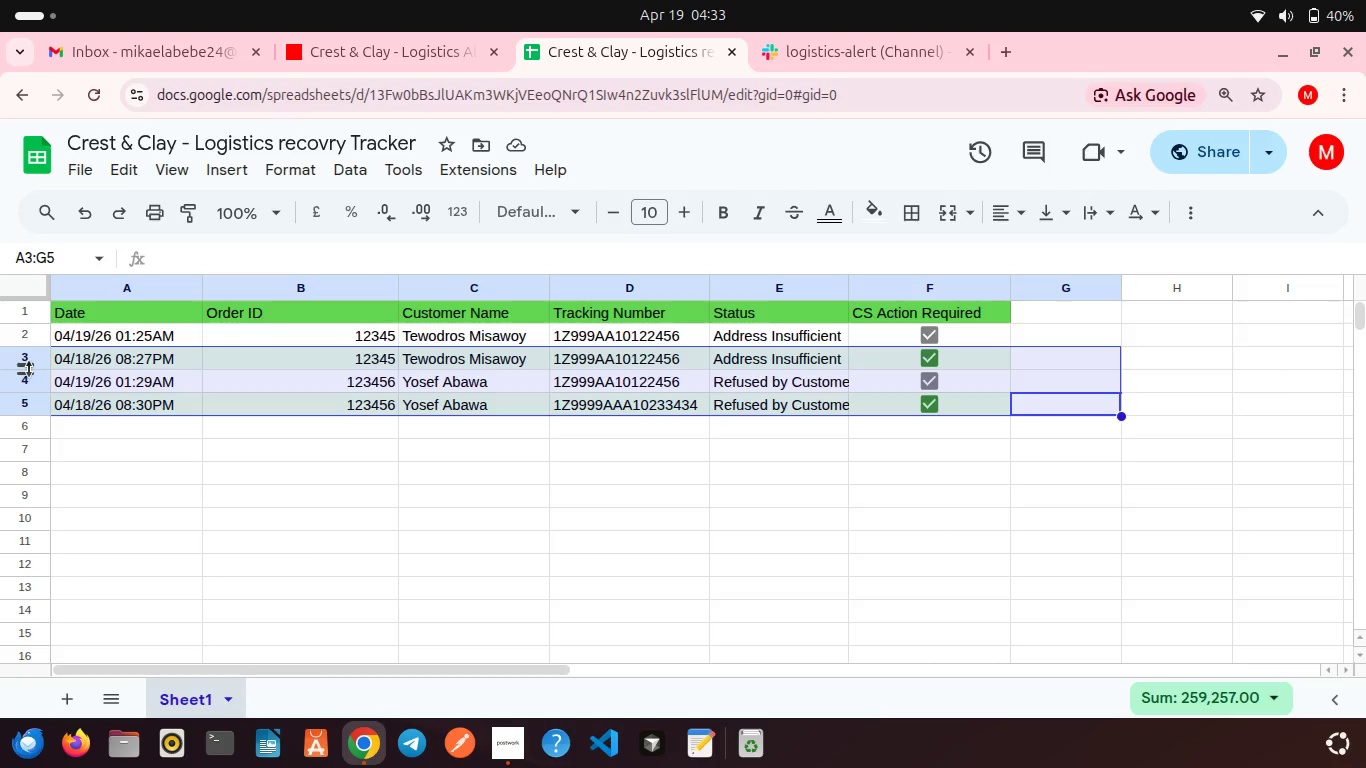 
right_click([29, 370])
 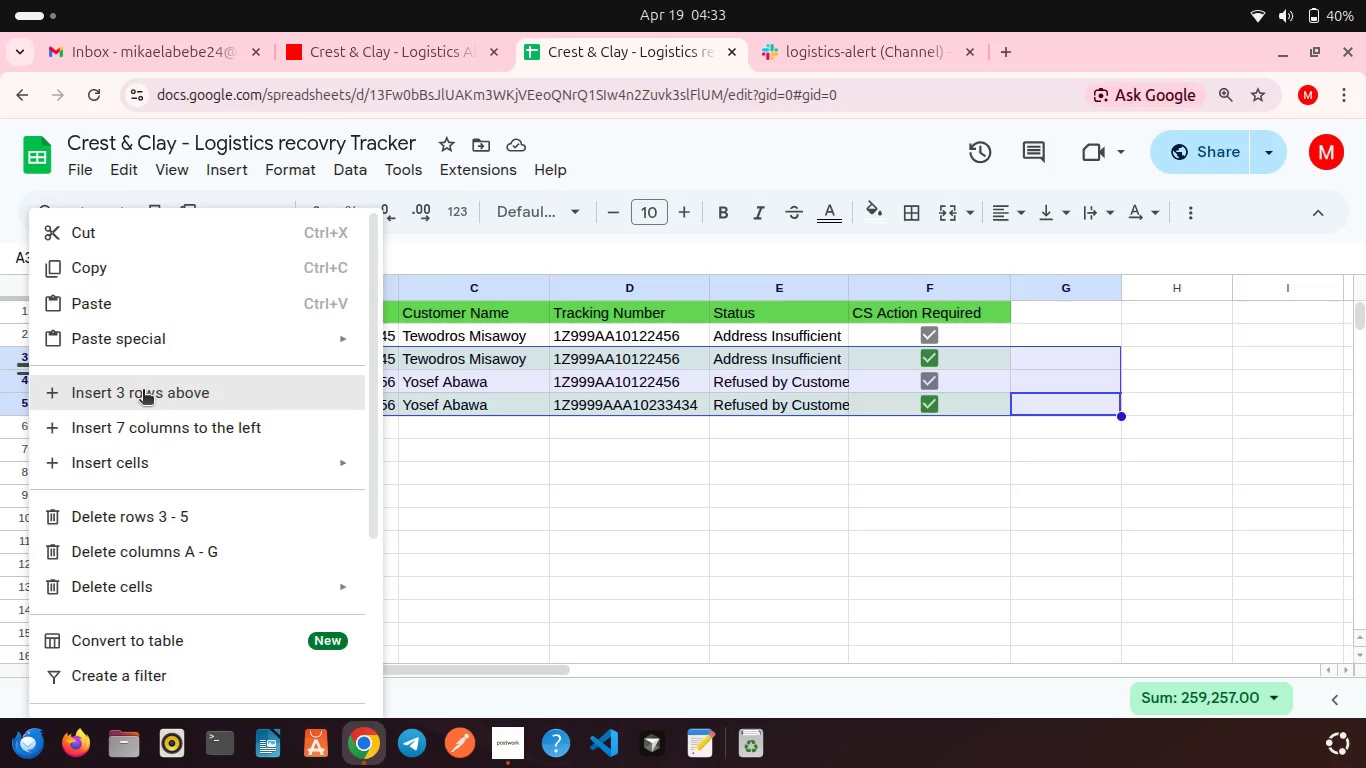 
left_click([162, 503])
 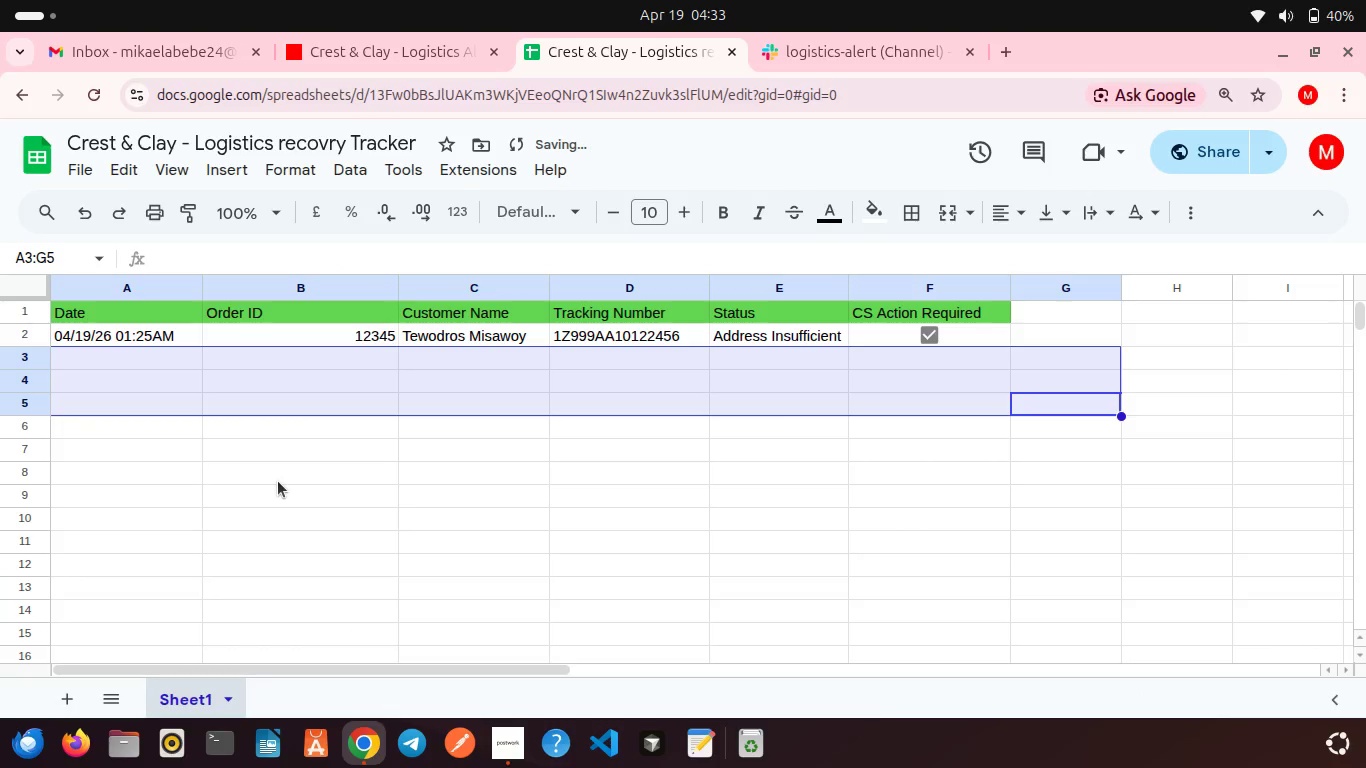 
left_click([278, 481])
 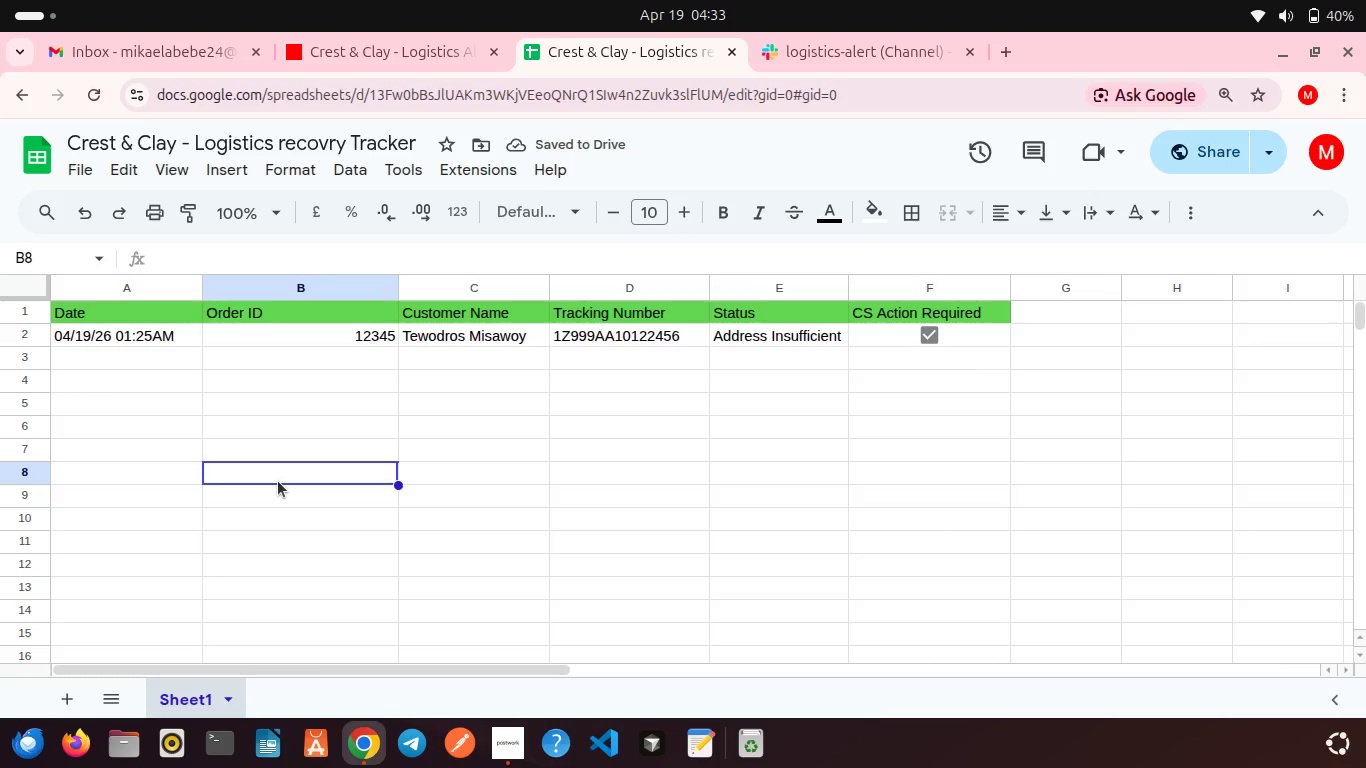 
wait(8.32)
 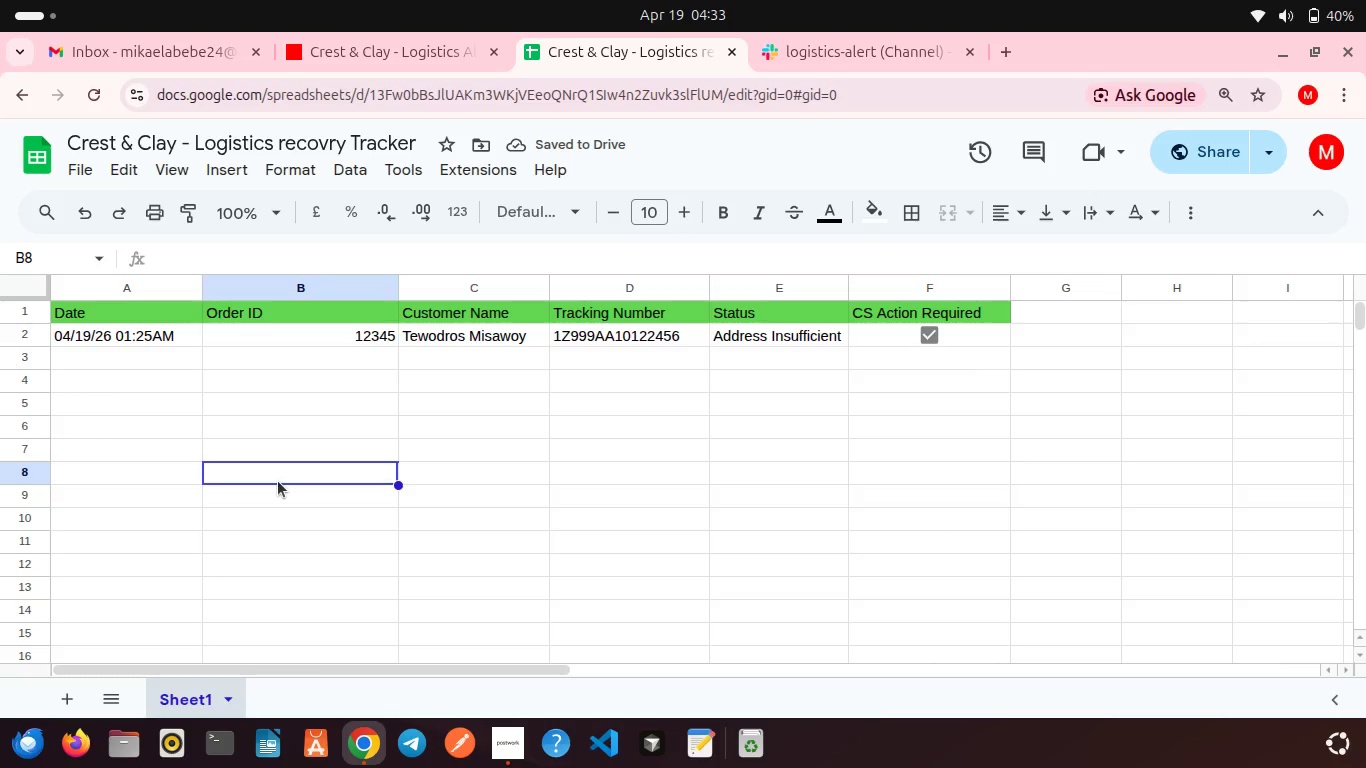 
left_click([414, 56])
 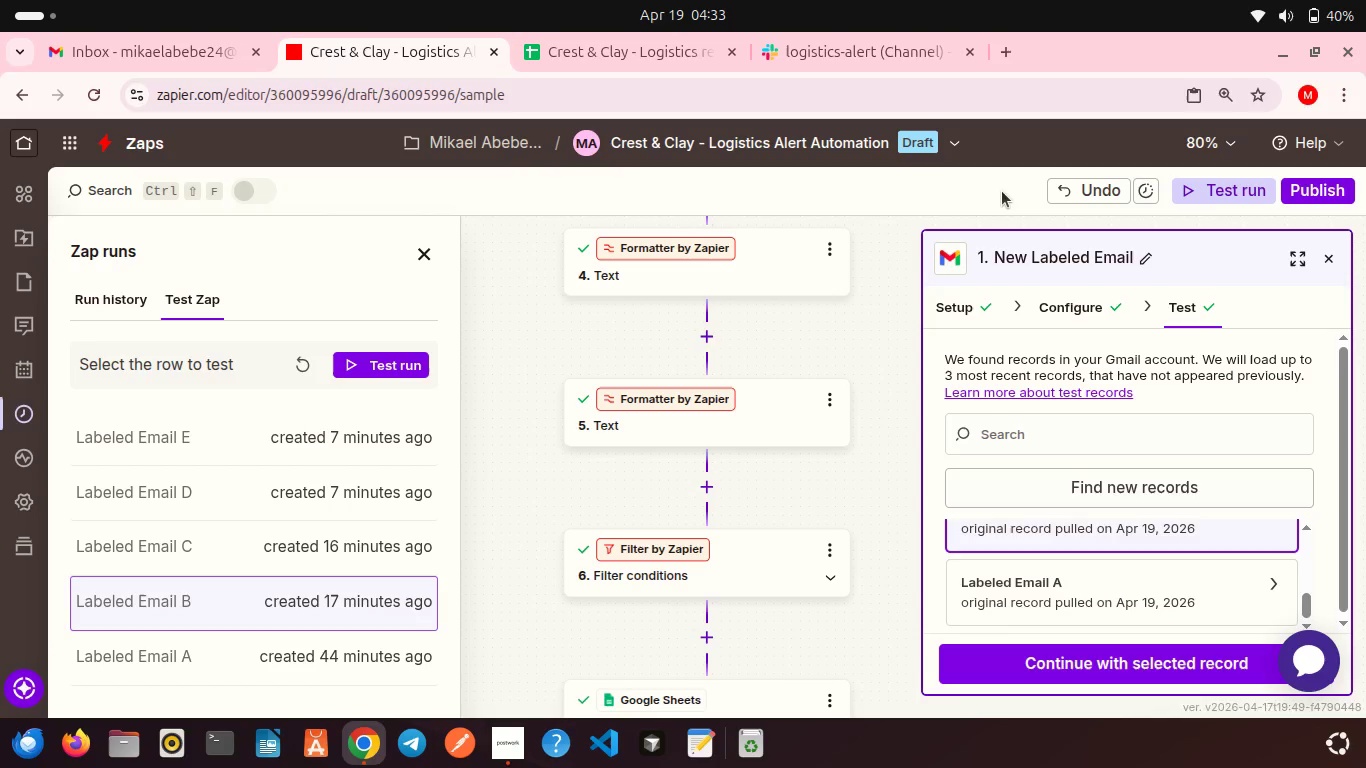 
wait(6.52)
 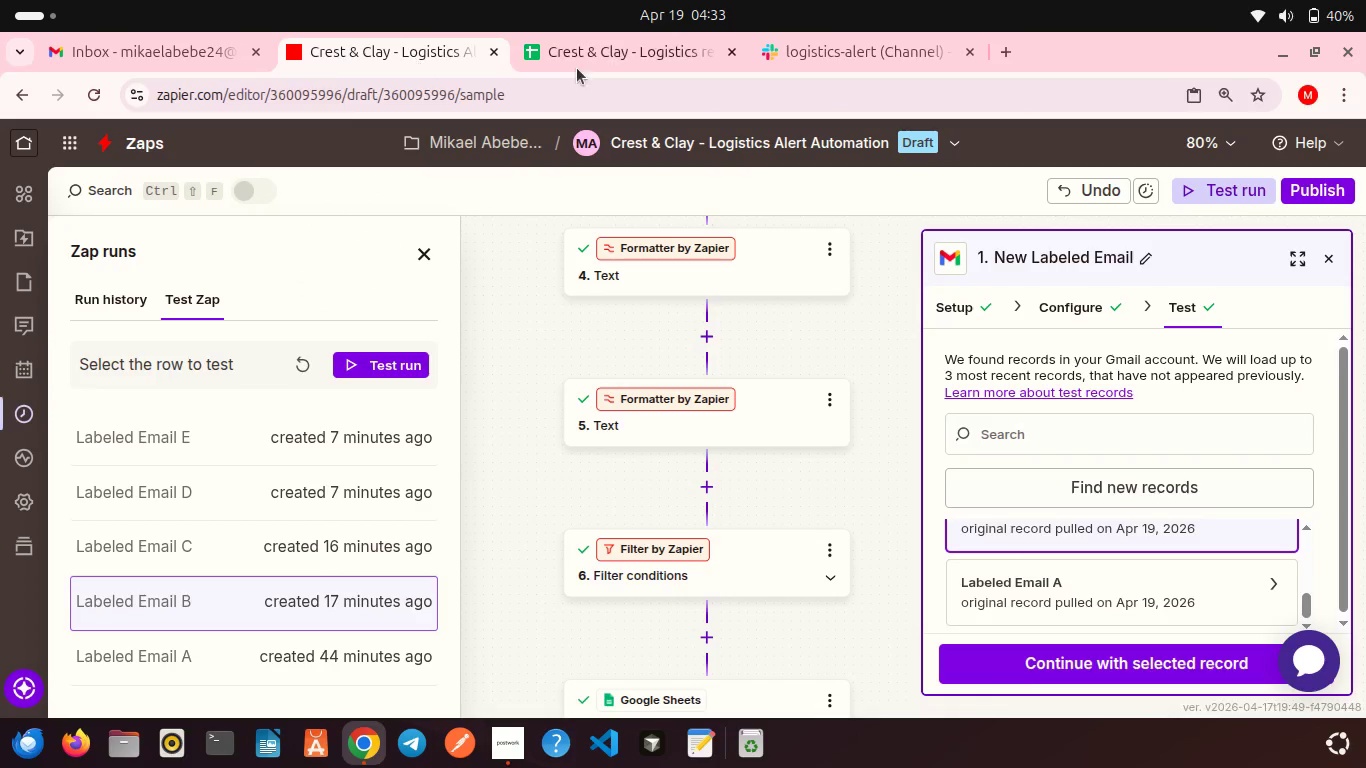 
left_click([1309, 198])
 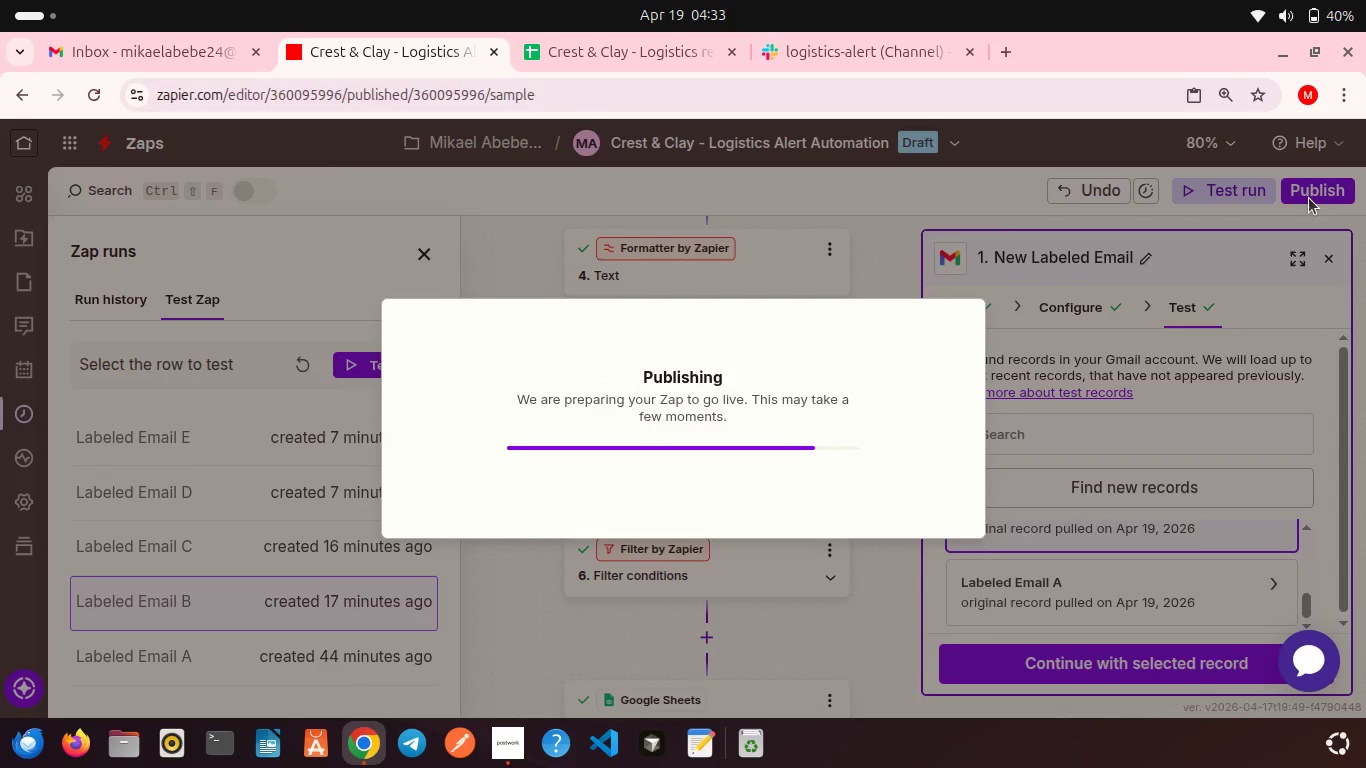 
wait(10.04)
 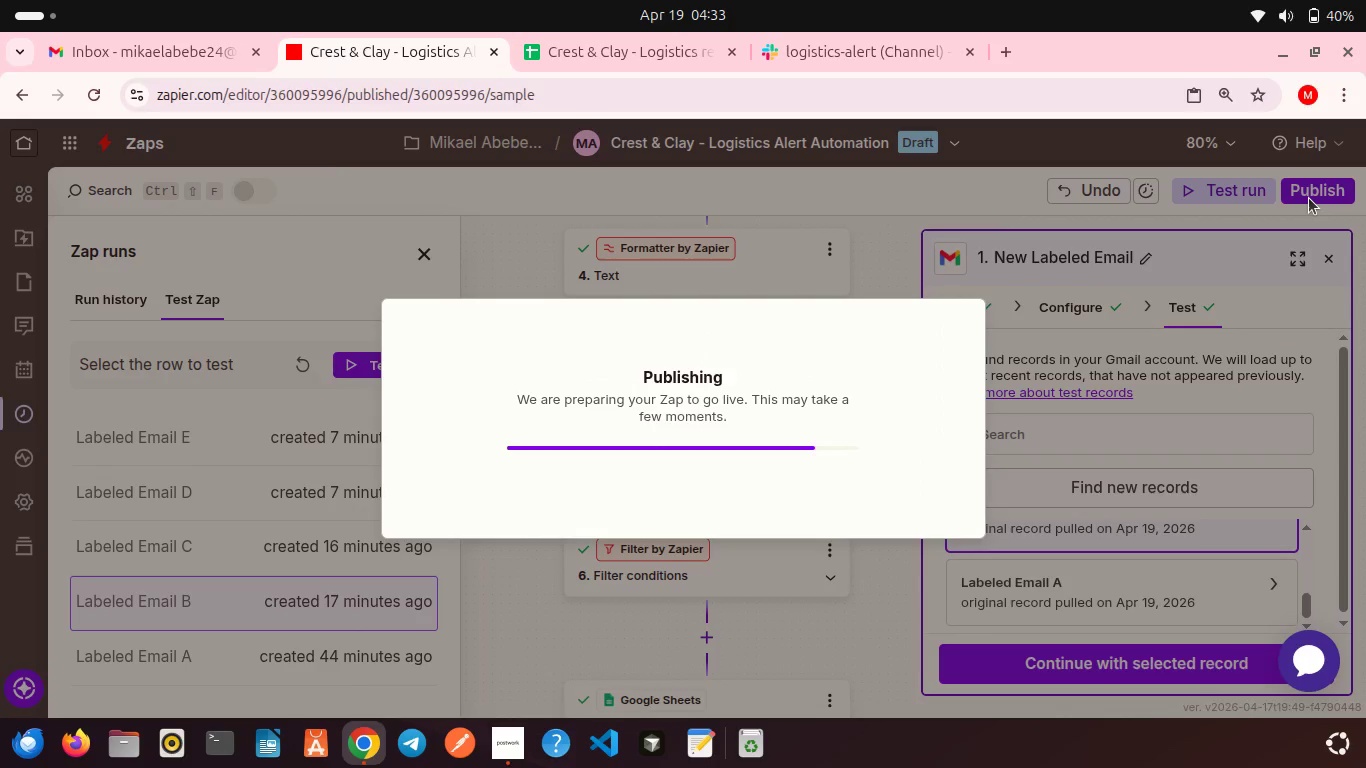 
mouse_move([850, 66])
 